 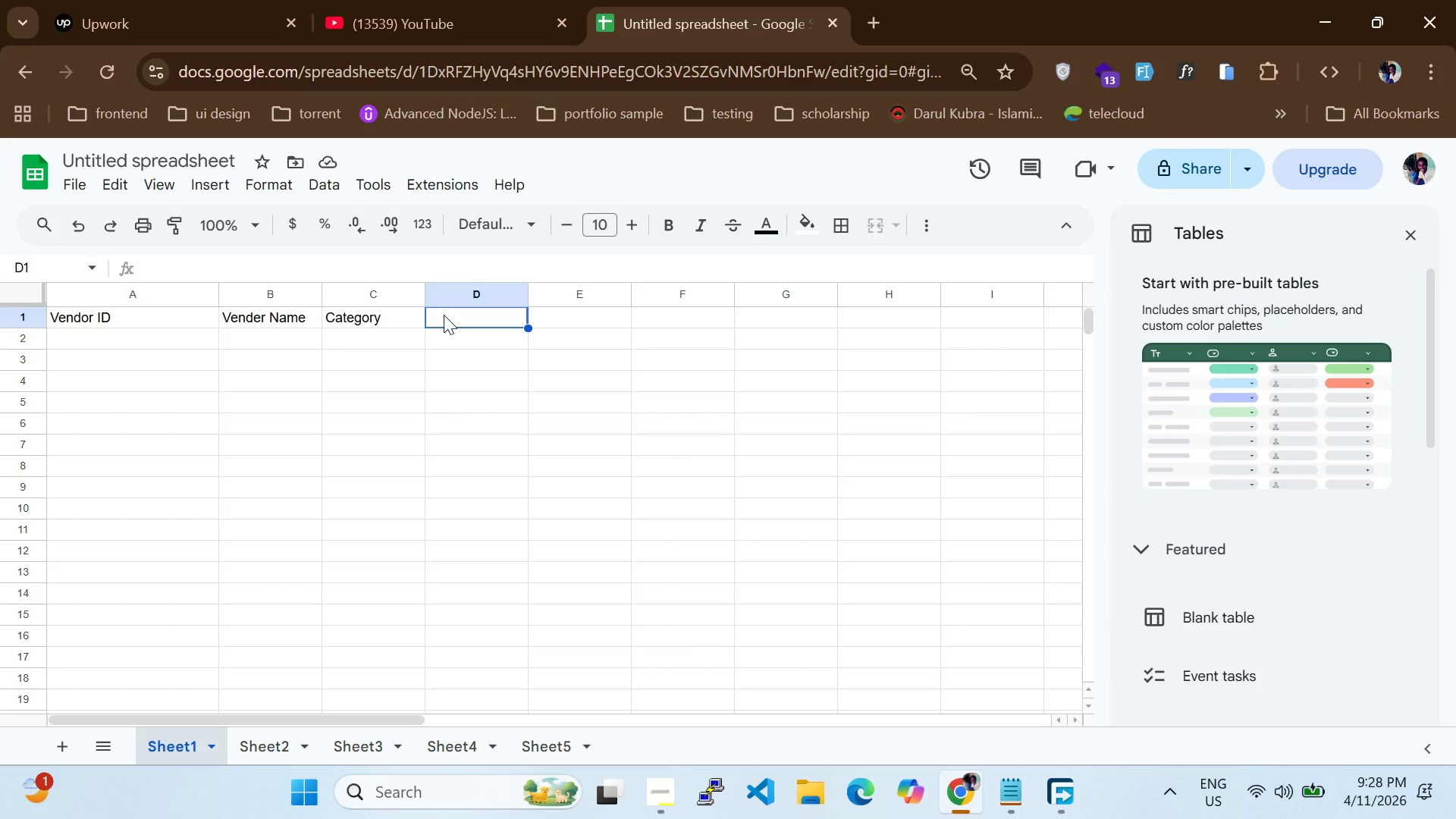 
double_click([444, 315])
 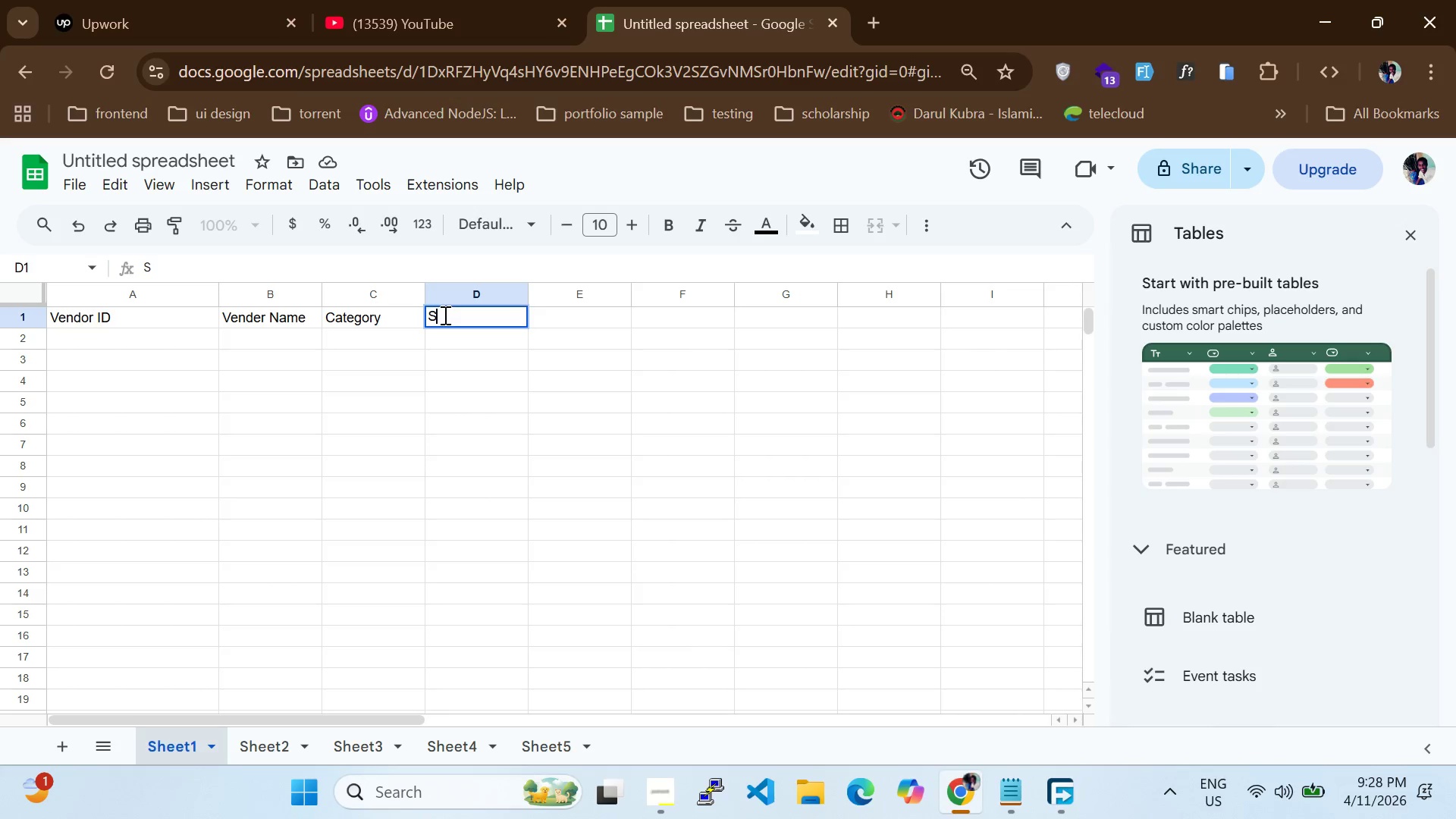 
left_click([444, 315])
 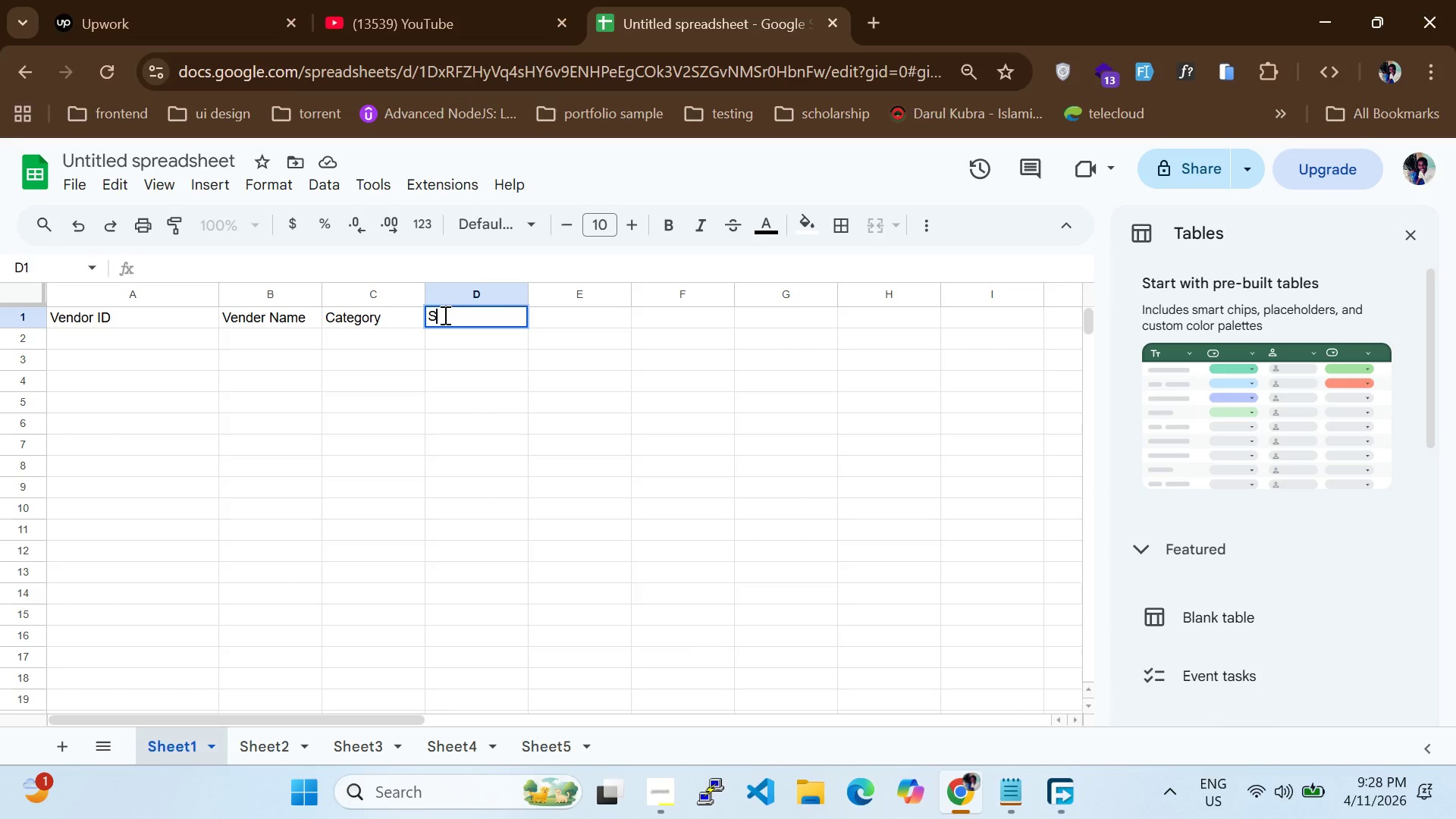 
type(Service Tier)
 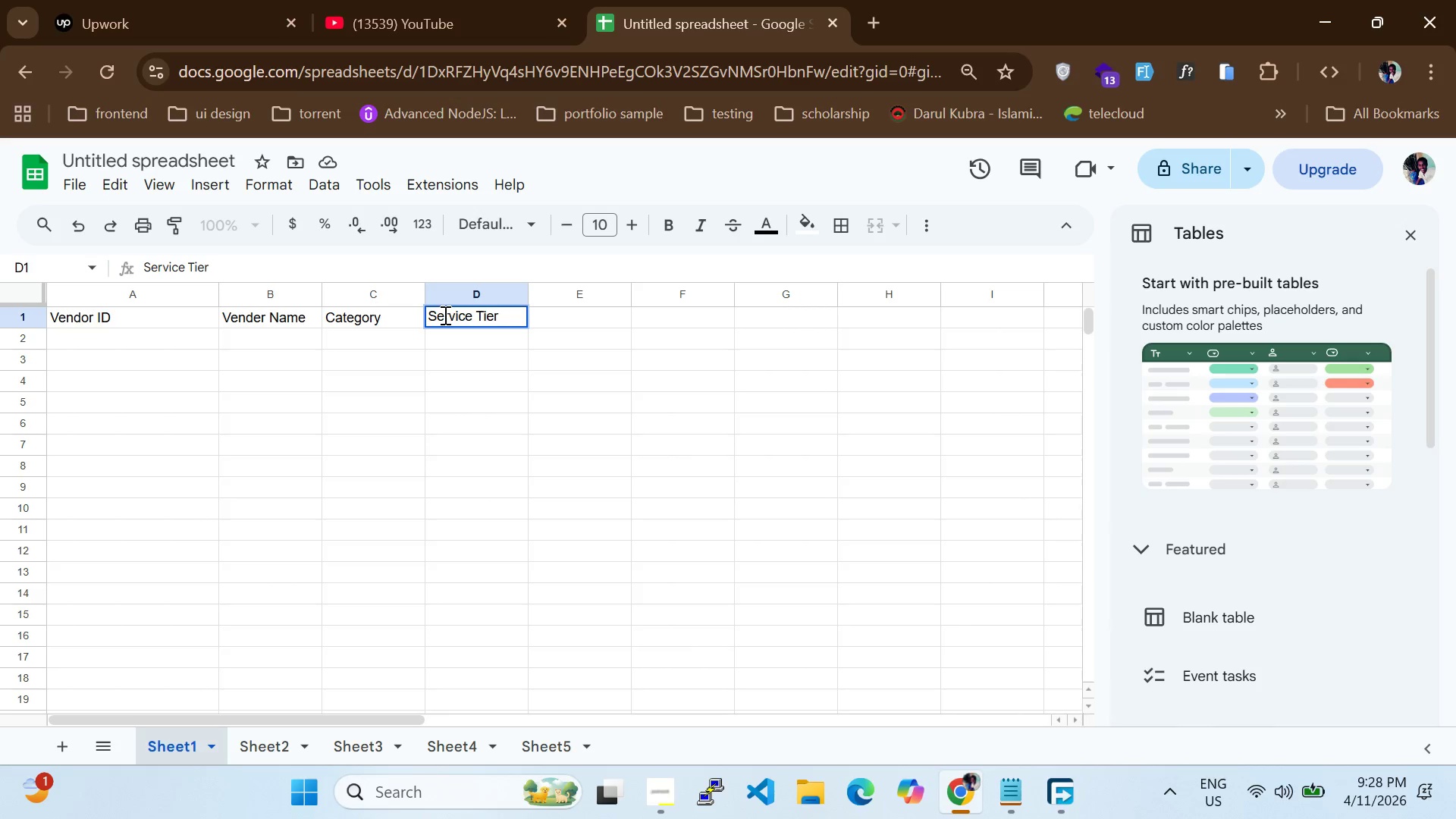 
left_click([546, 312])
 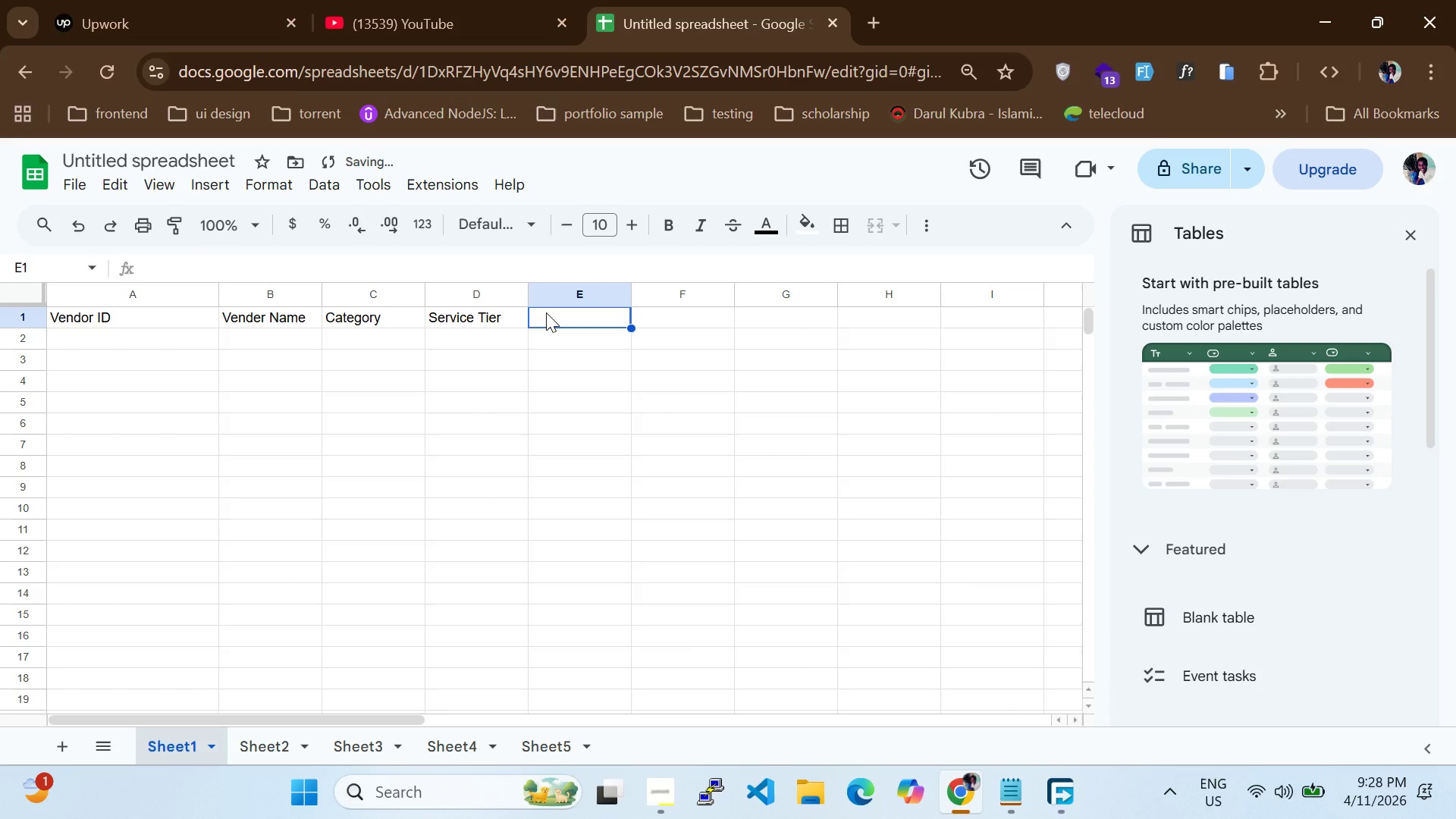 
type(Estemated Day Rate($))
 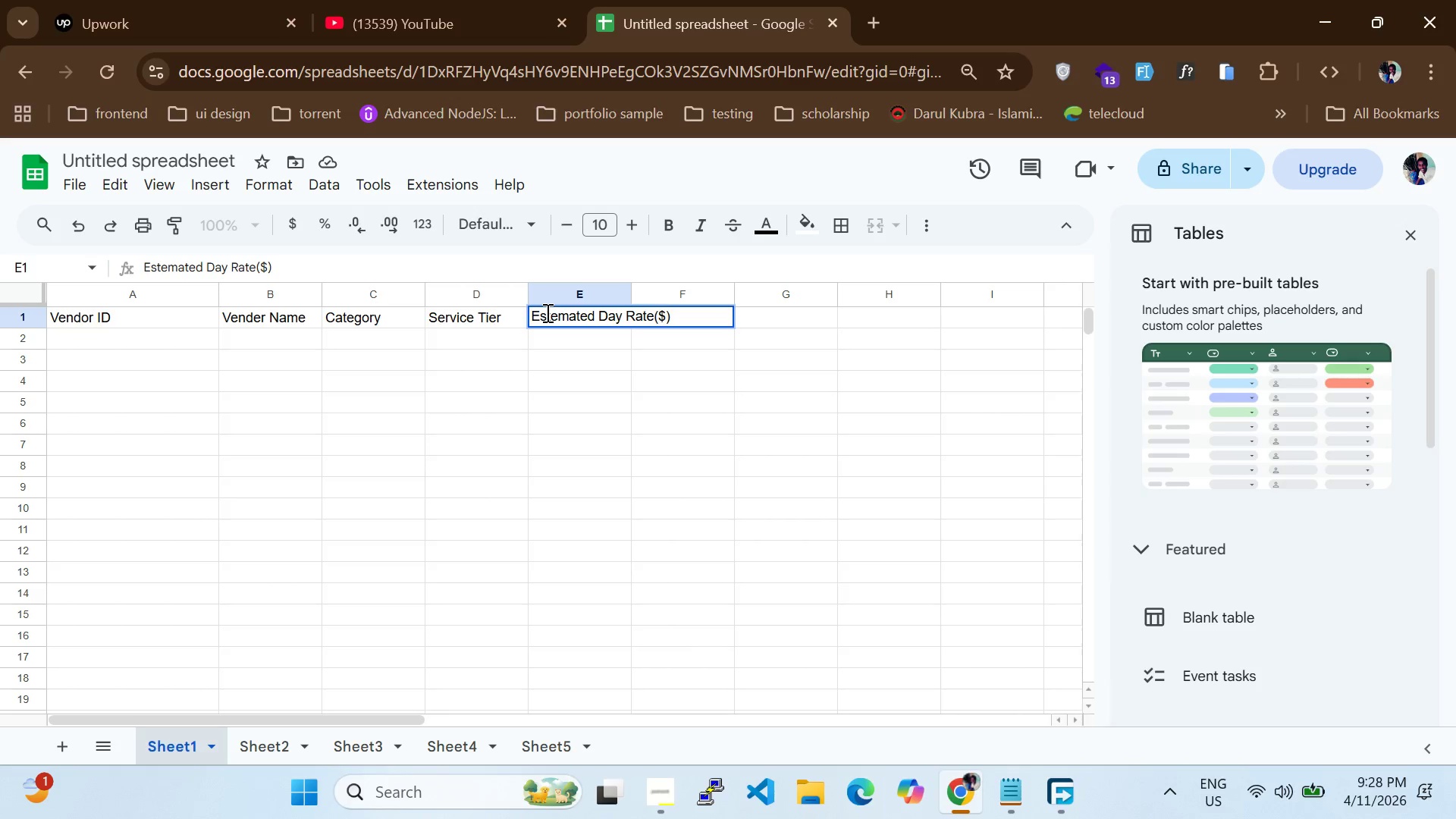 
left_click_drag(start_coordinate=[631, 298], to_coordinate=[720, 307])
 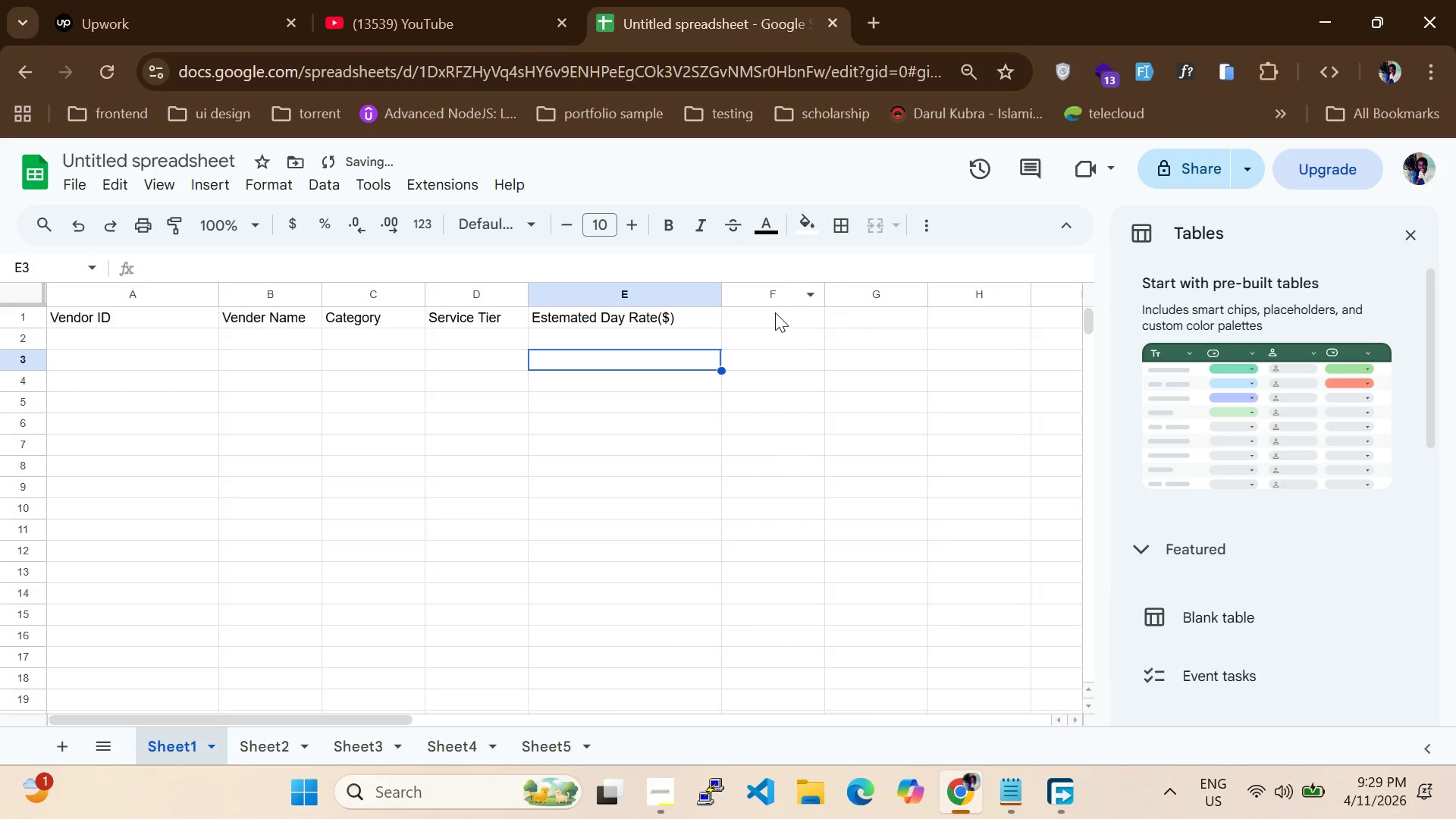 
left_click([773, 320])
 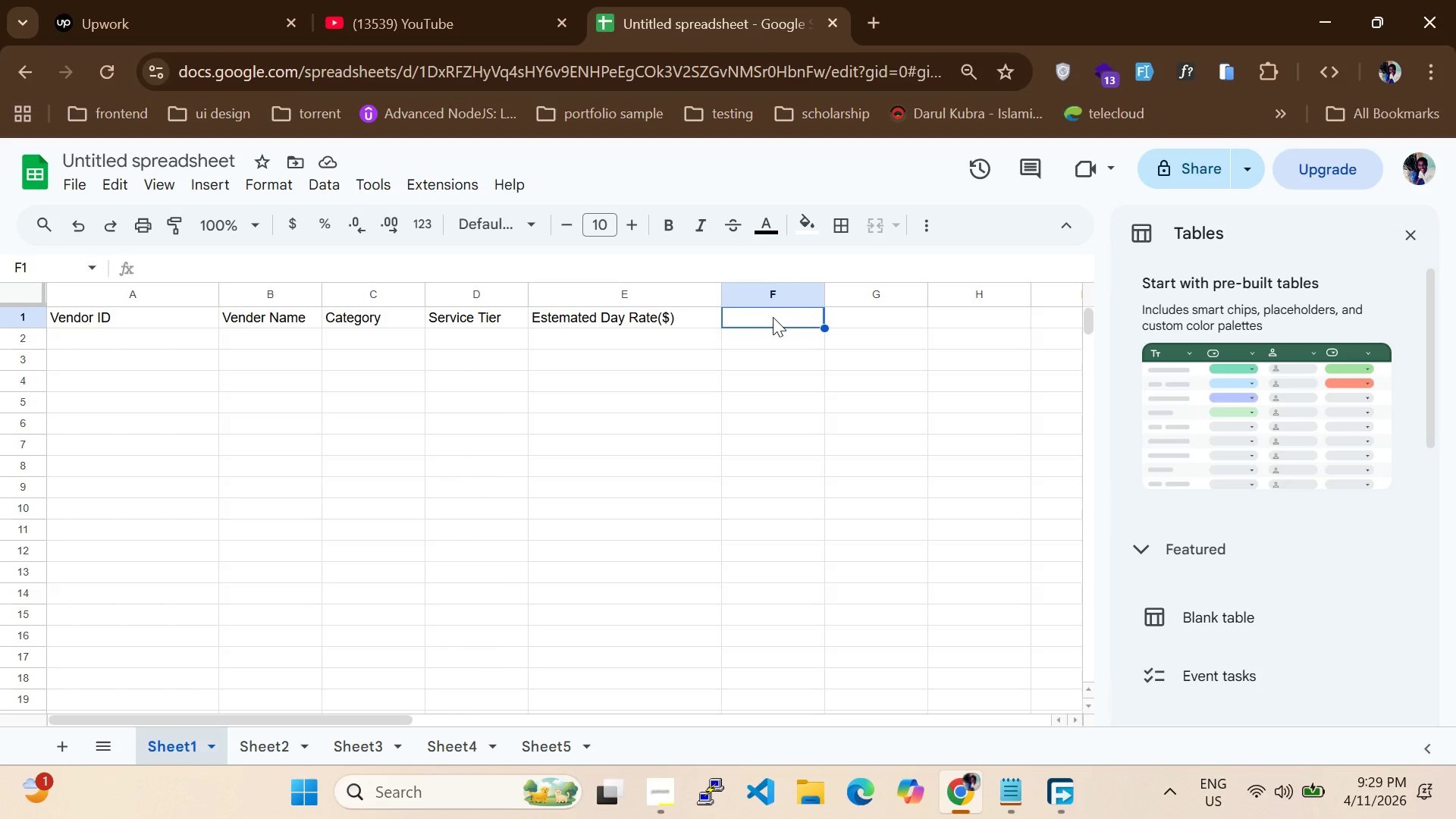 
wait(5.06)
 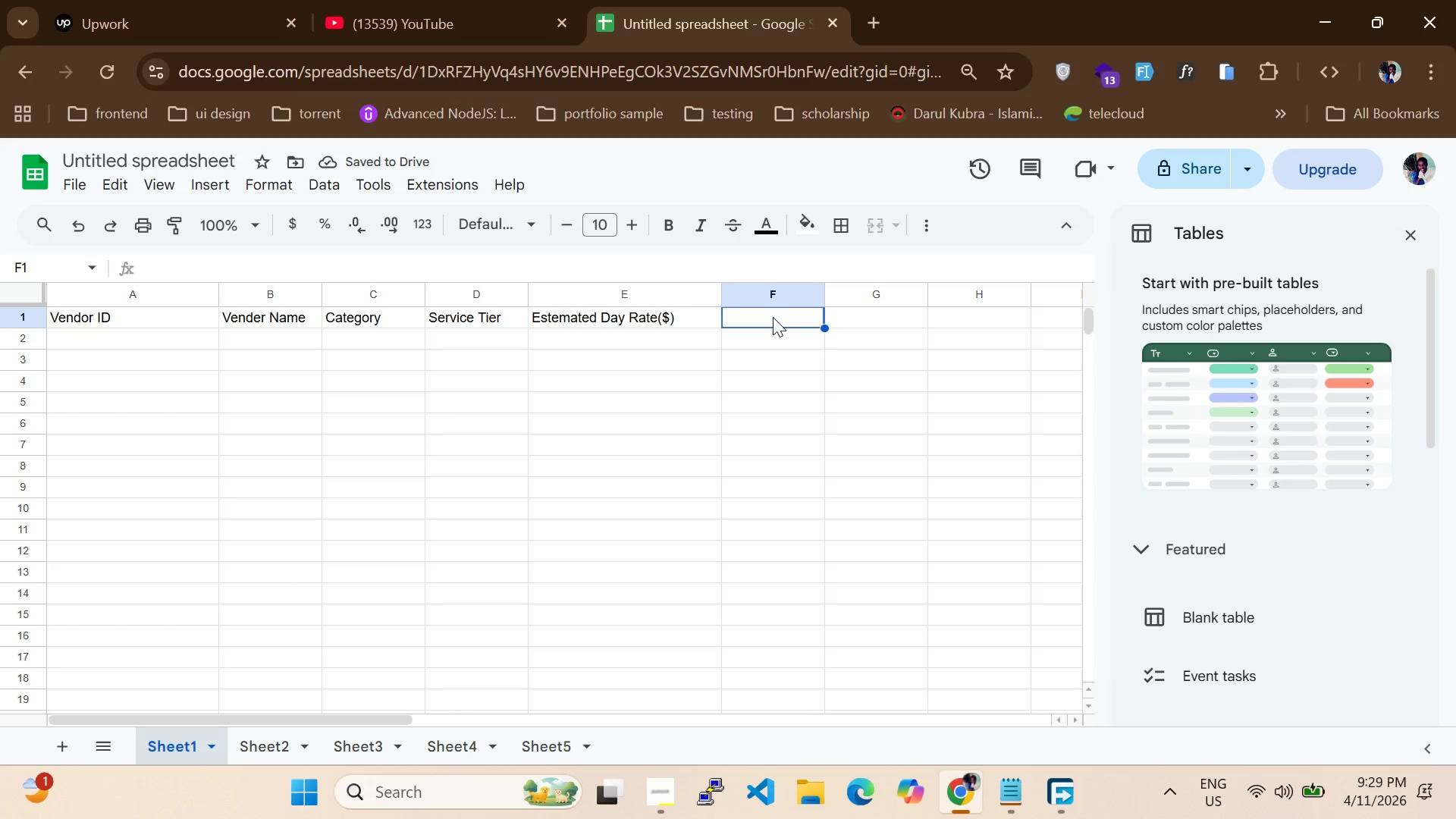 
type(Lead Time(Days))
 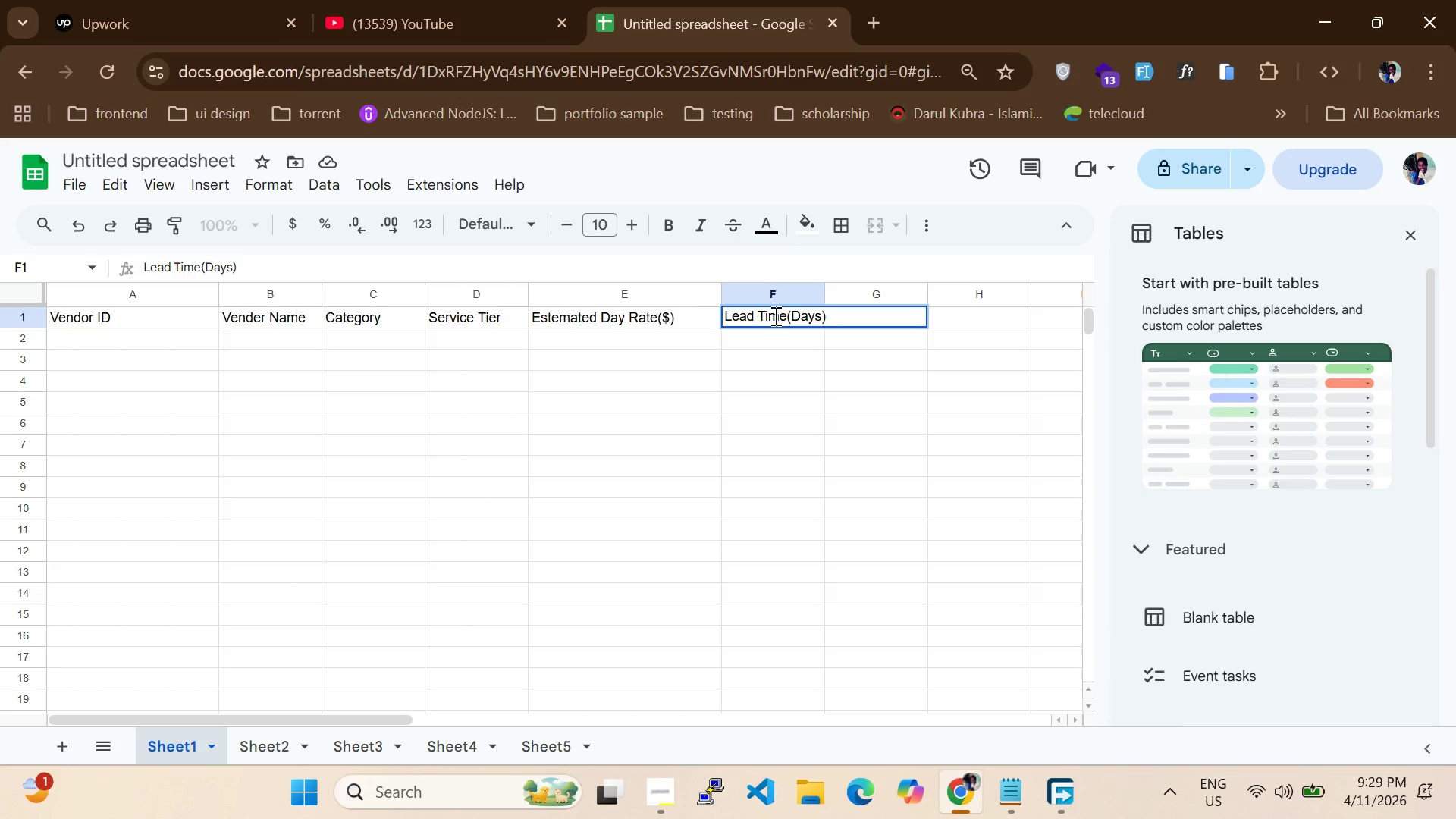 
left_click_drag(start_coordinate=[821, 292], to_coordinate=[890, 296])
 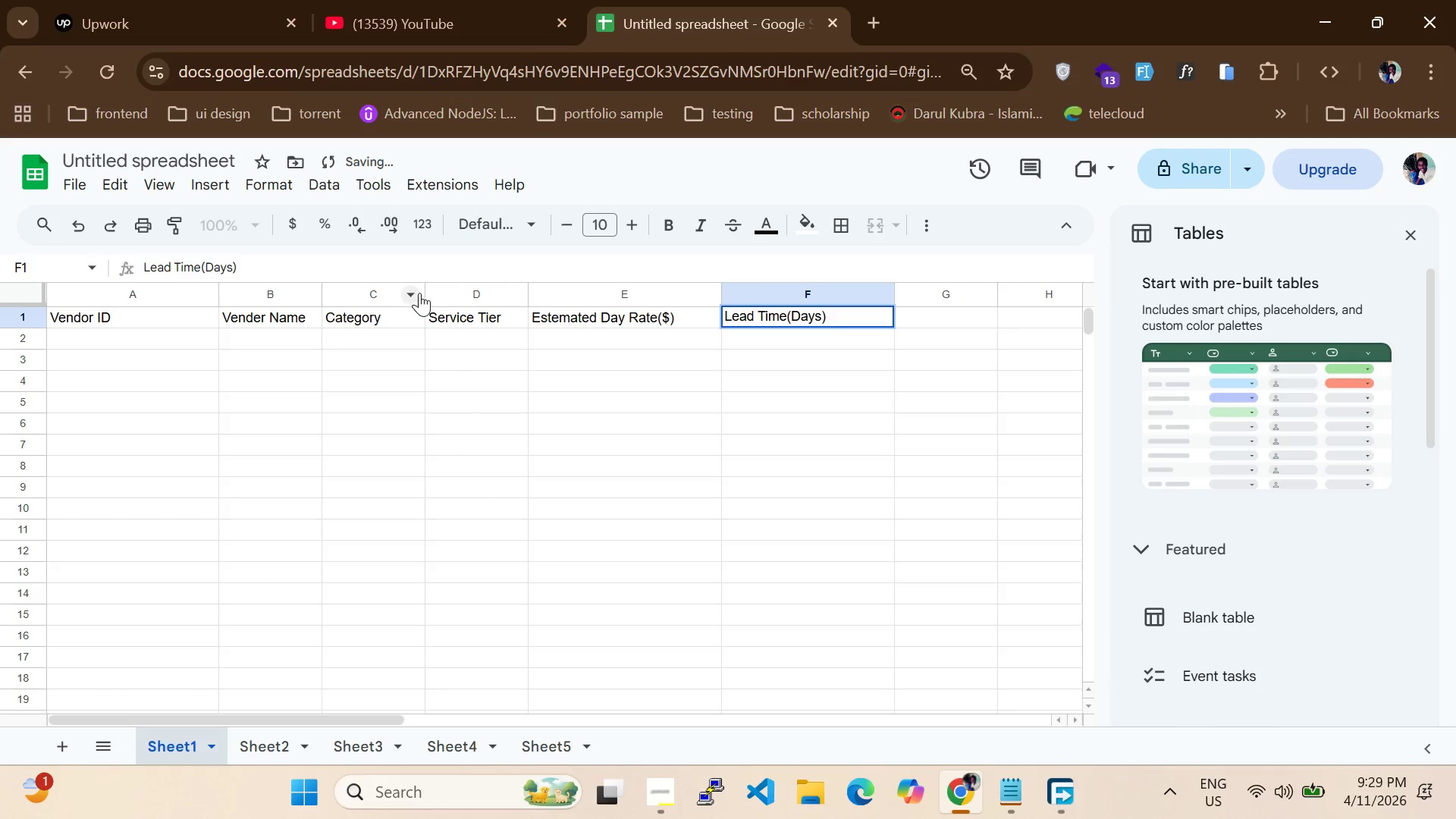 
left_click_drag(start_coordinate=[426, 290], to_coordinate=[477, 284])
 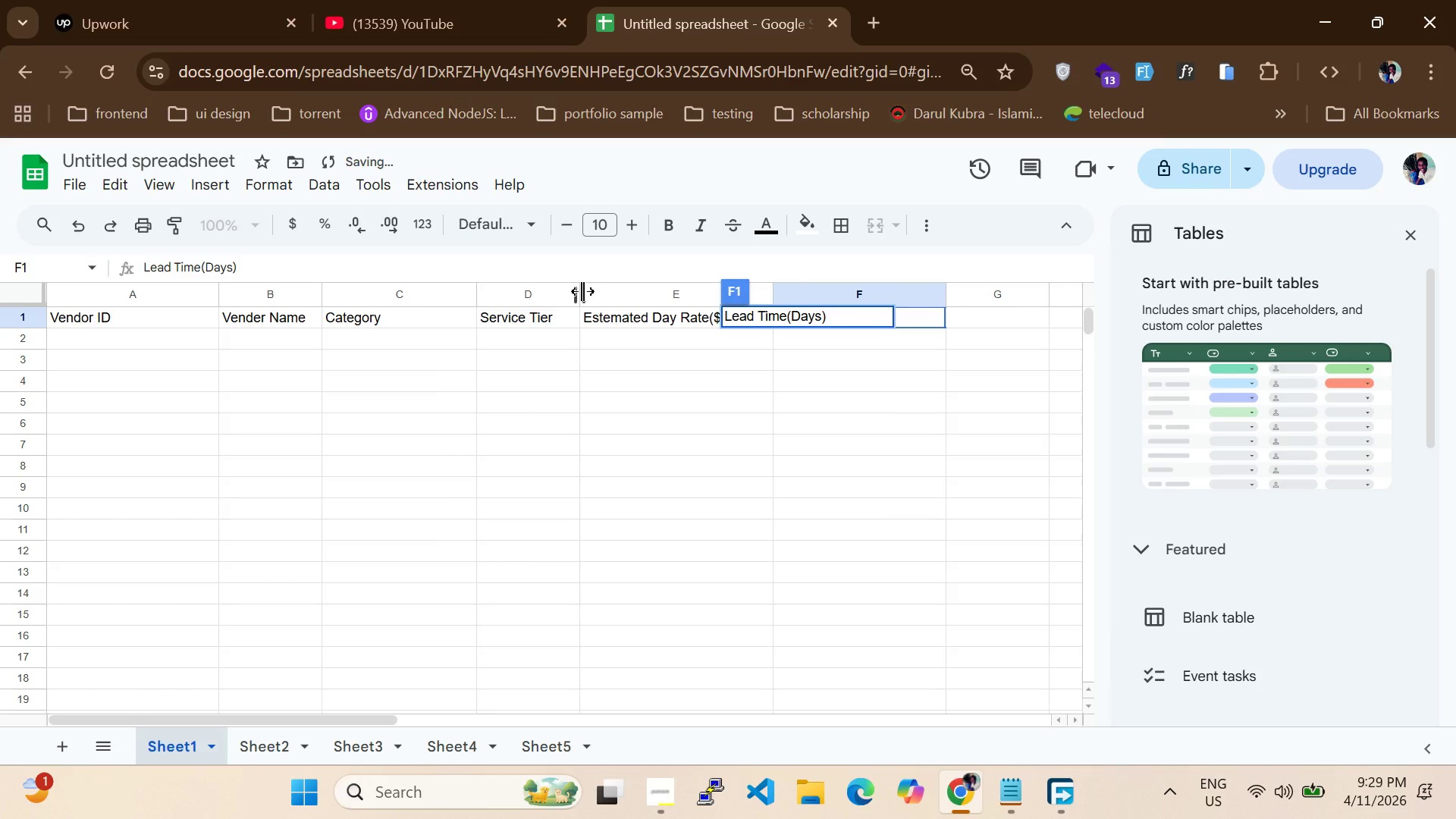 
left_click_drag(start_coordinate=[582, 290], to_coordinate=[693, 309])
 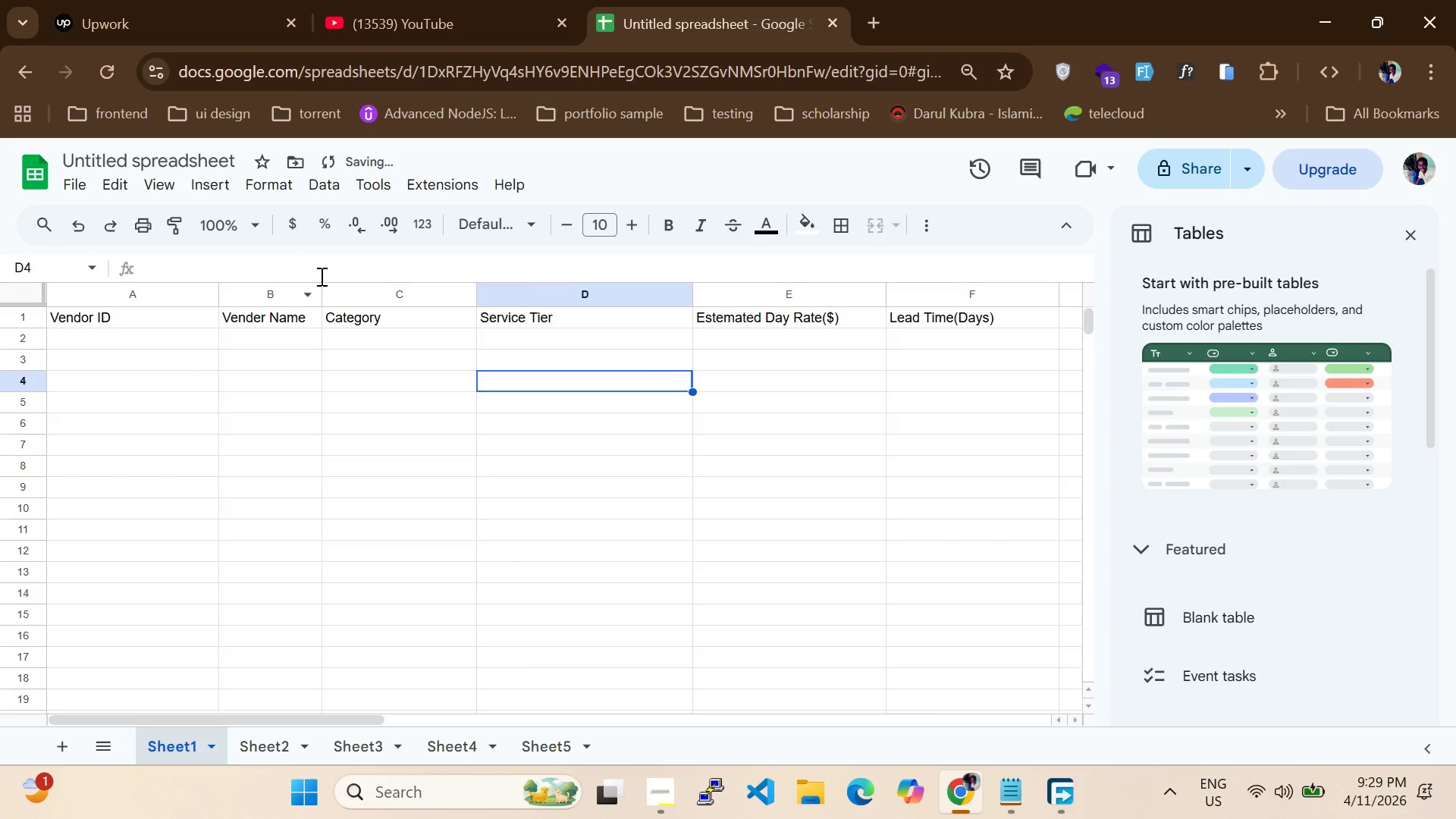 
left_click_drag(start_coordinate=[318, 292], to_coordinate=[359, 299])
 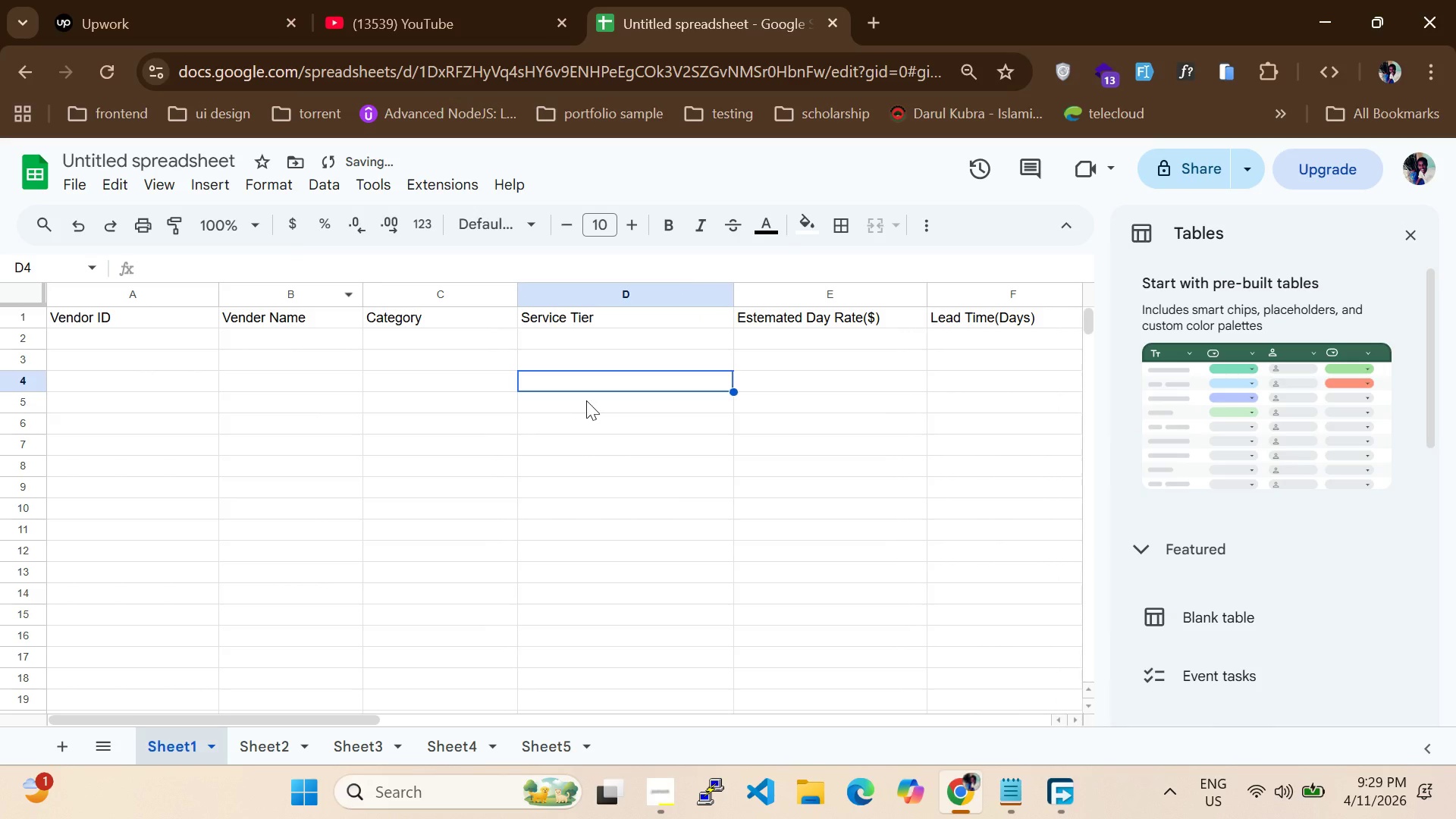 
scroll: coordinate [601, 417], scroll_direction: down, amount: 1.0
 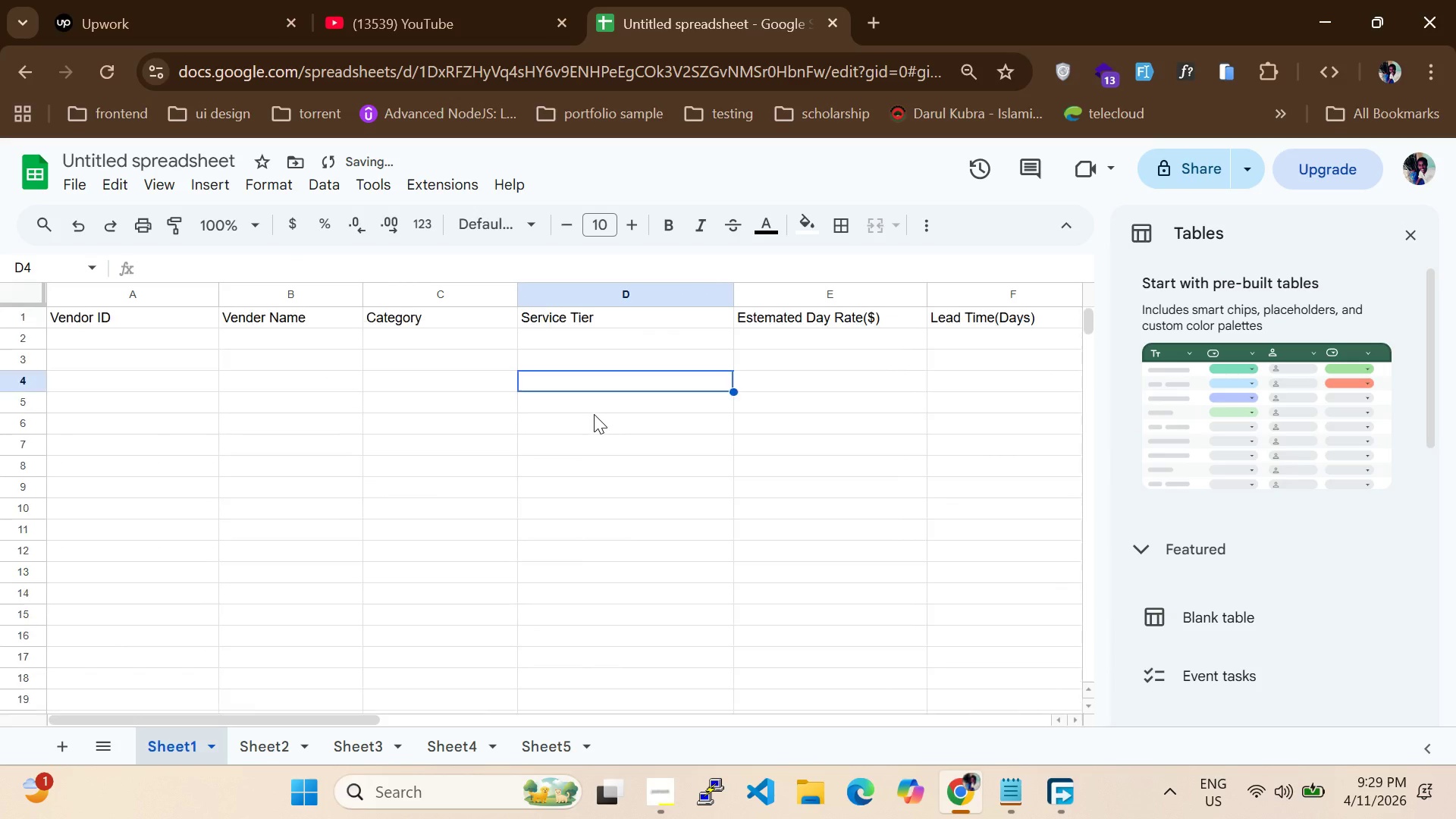 
scroll: coordinate [486, 389], scroll_direction: up, amount: 6.0
 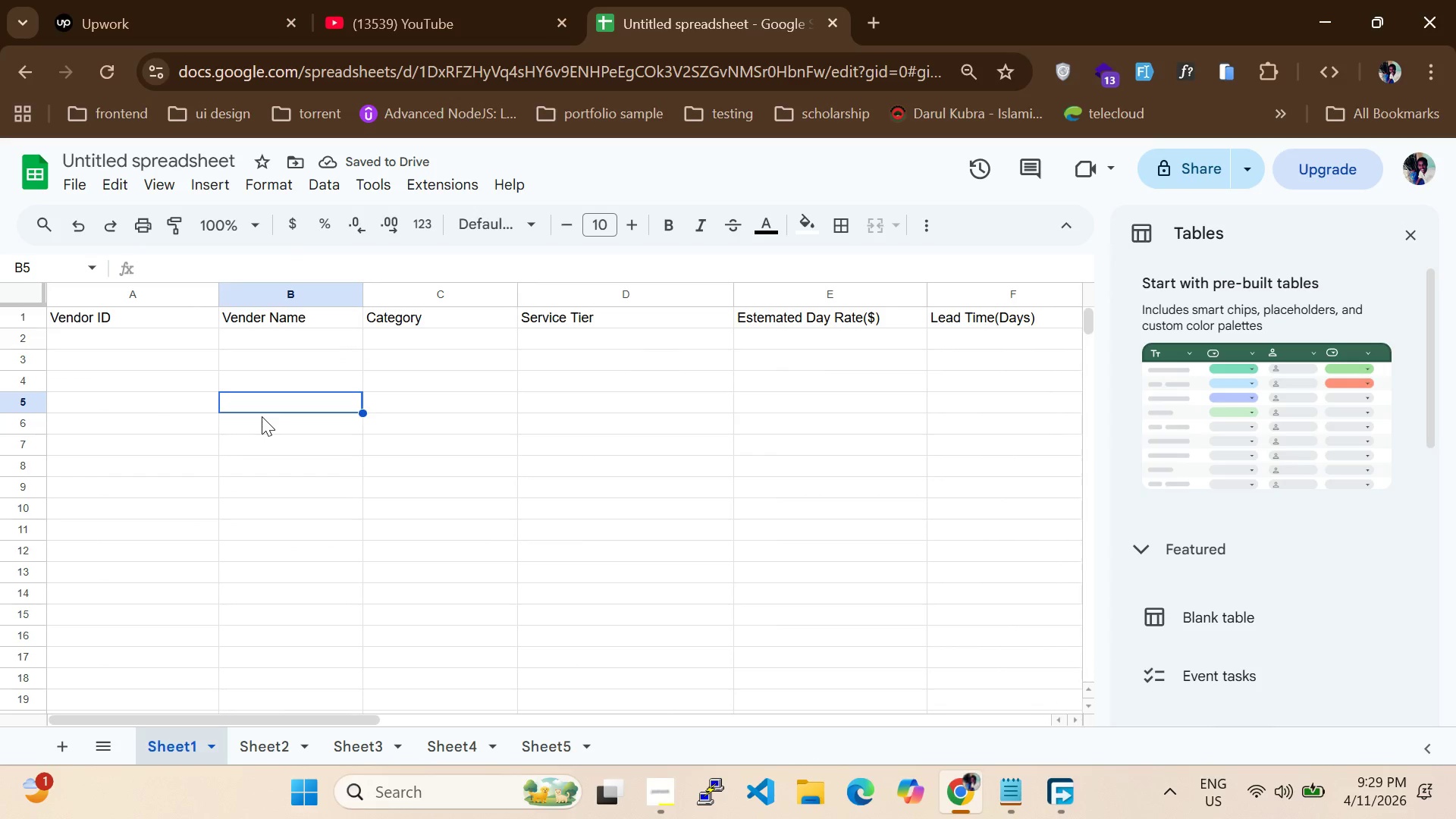 
left_click([262, 416])
 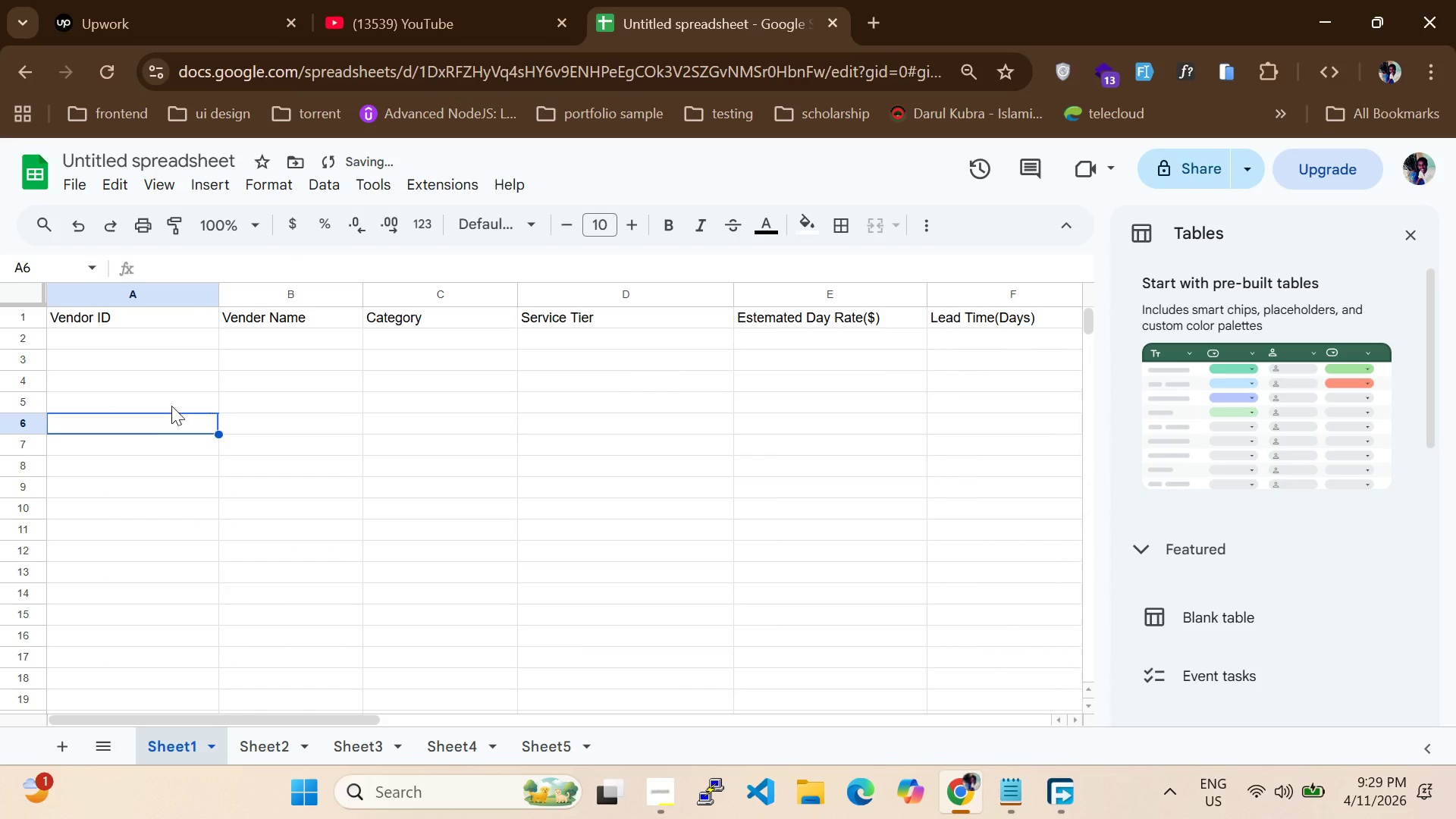 
triple_click([166, 406])
 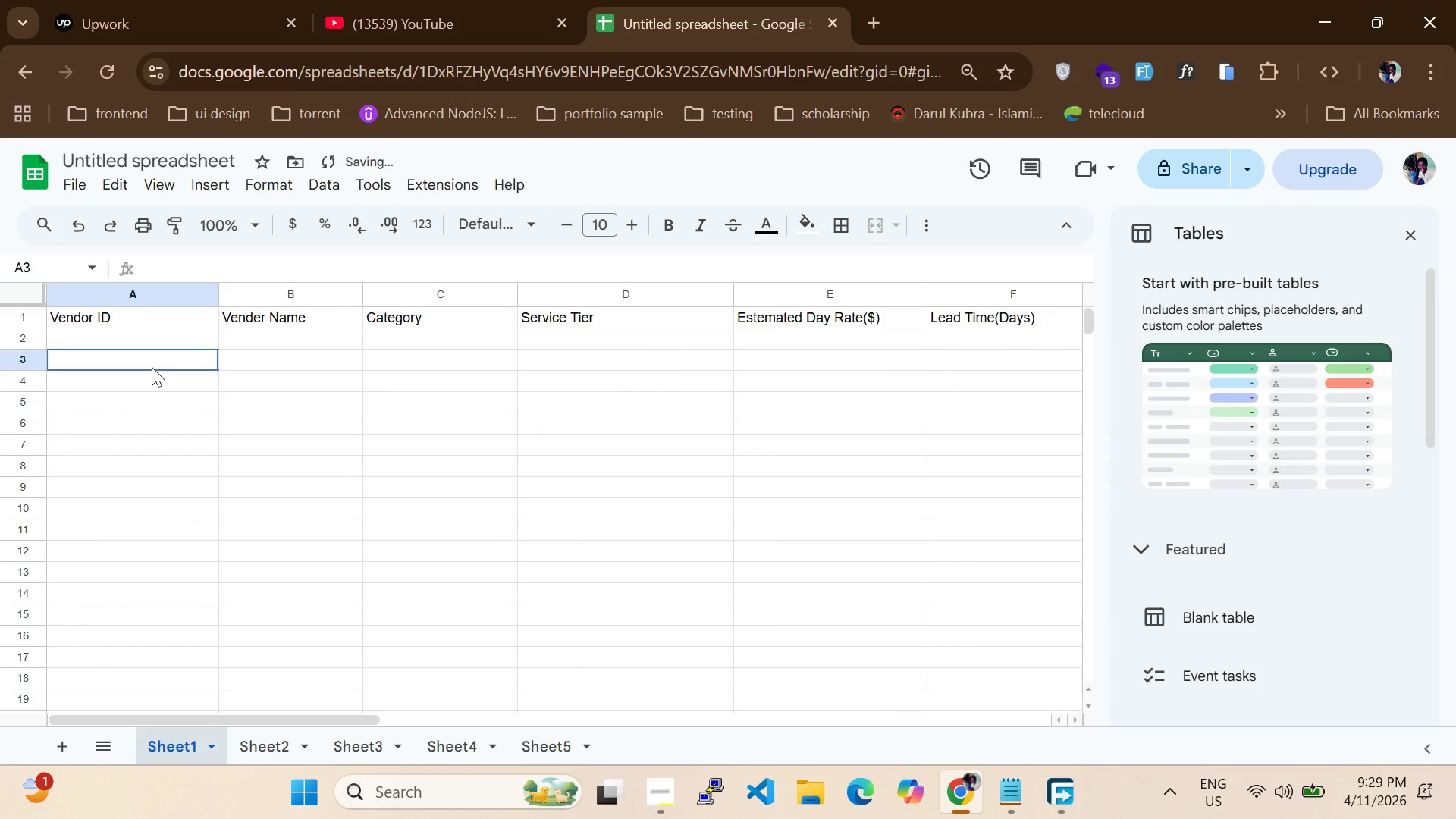 
triple_click([152, 367])
 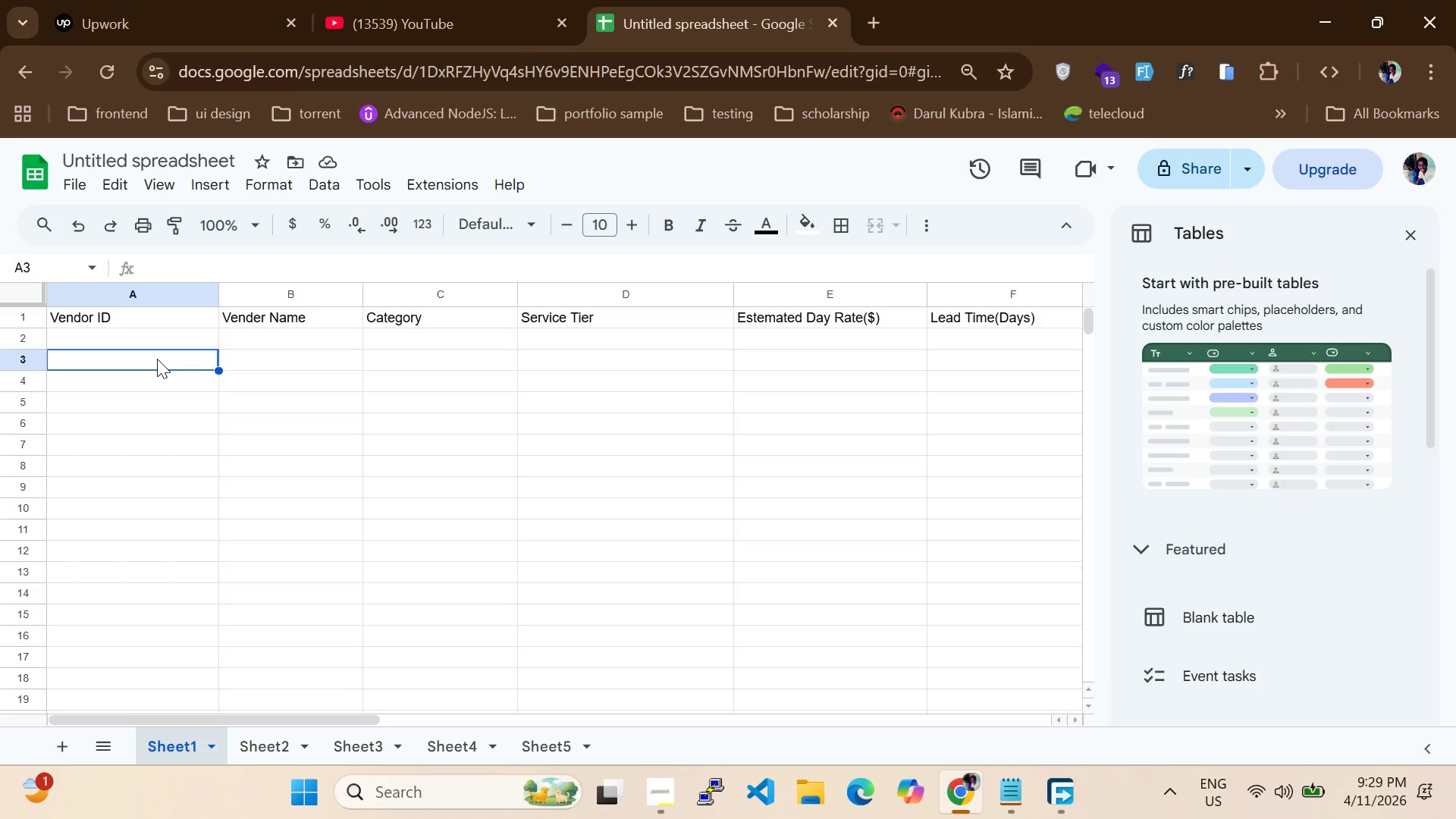 
wait(10.59)
 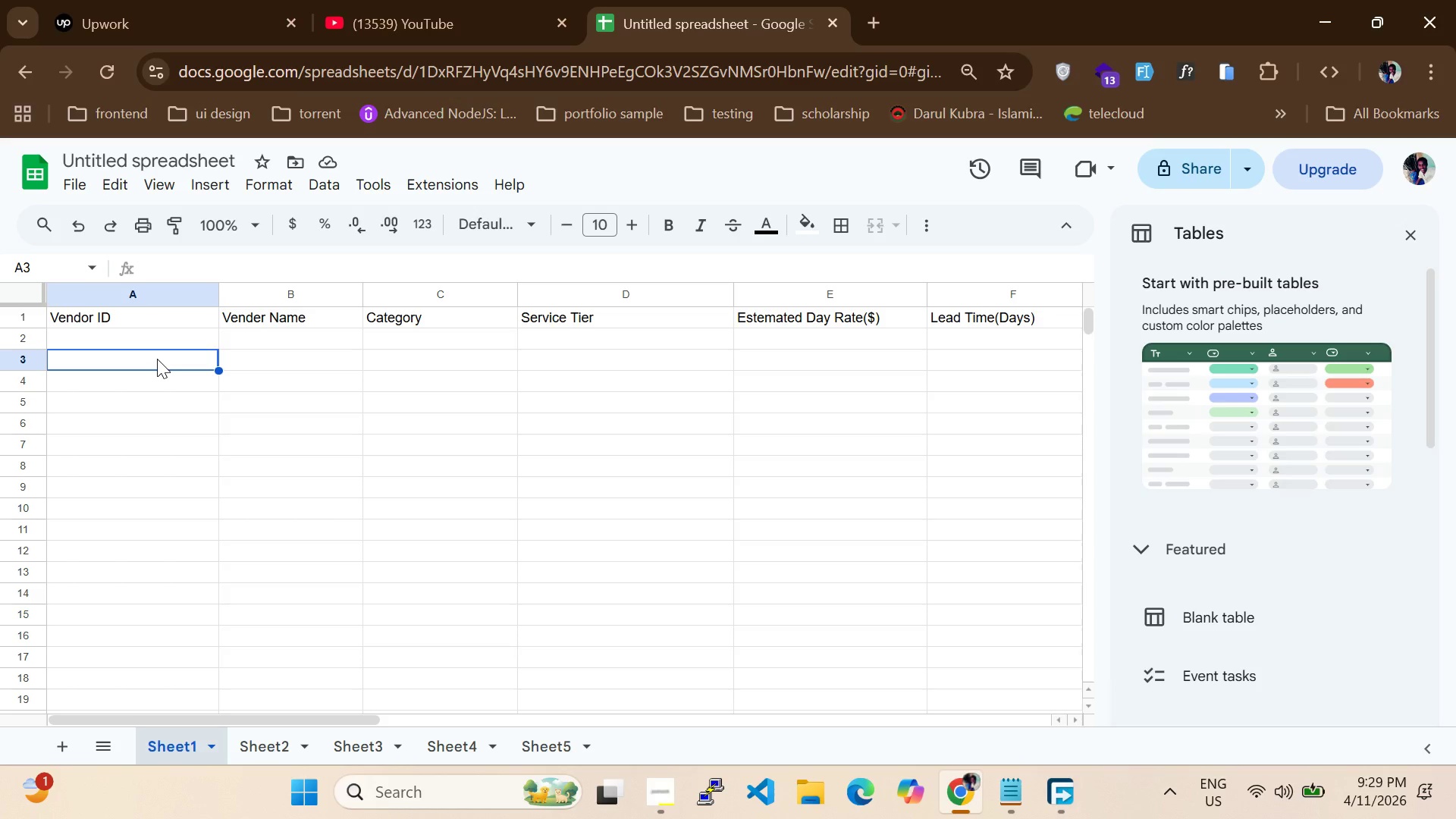 
scroll: coordinate [810, 524], scroll_direction: up, amount: 15.0
 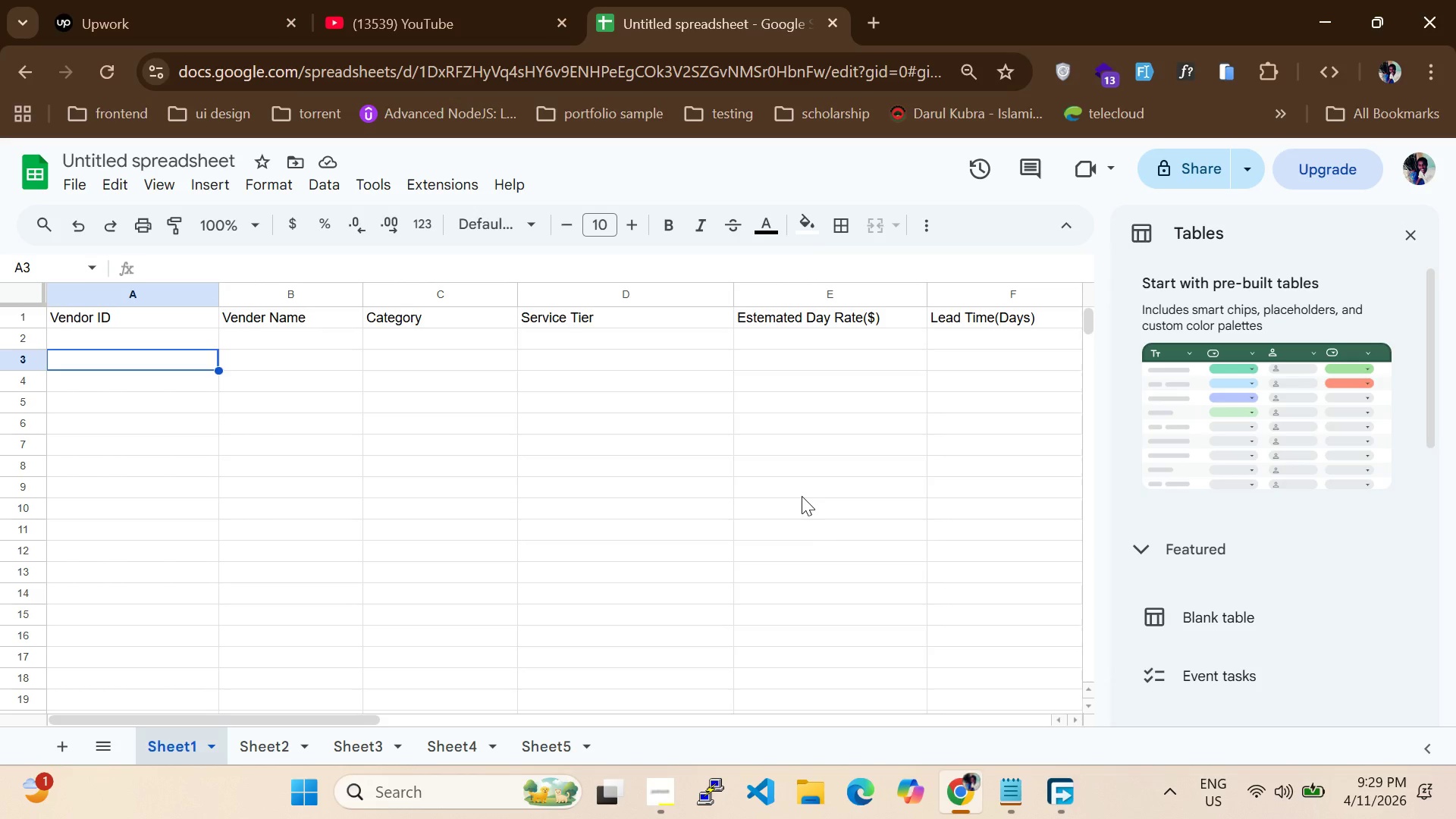 
wait(5.17)
 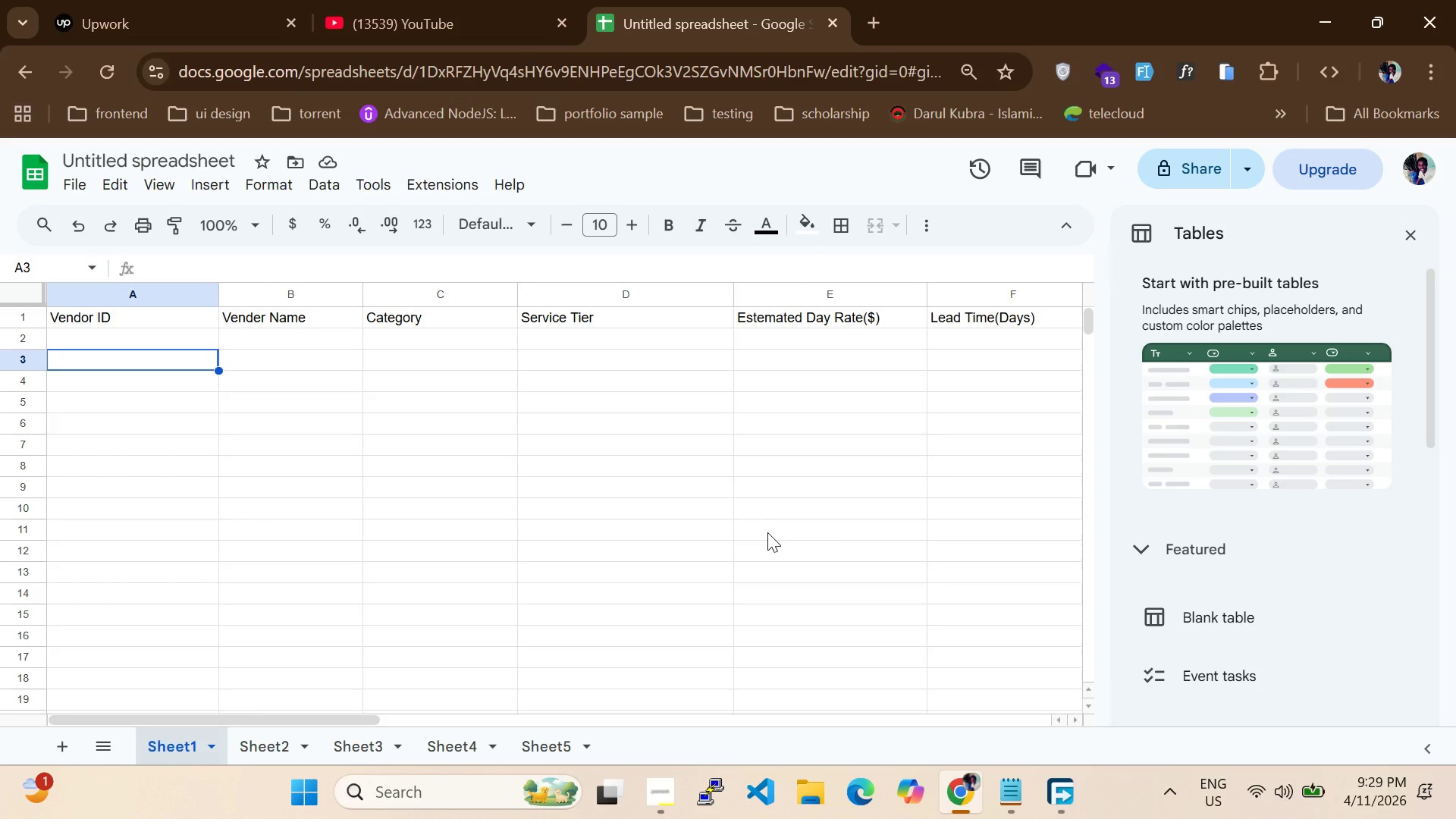 
left_click([1415, 234])
 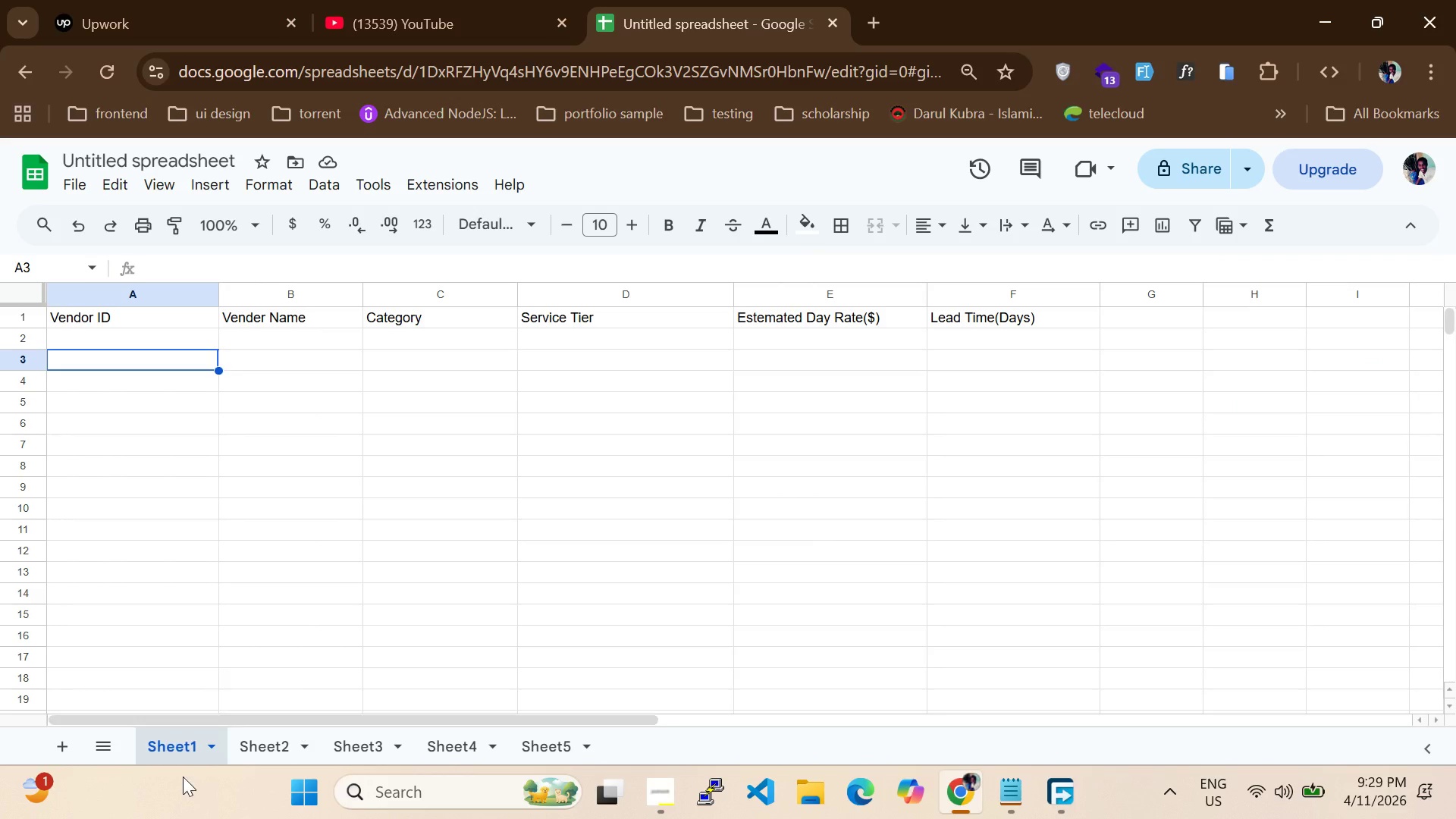 
left_click([280, 739])
 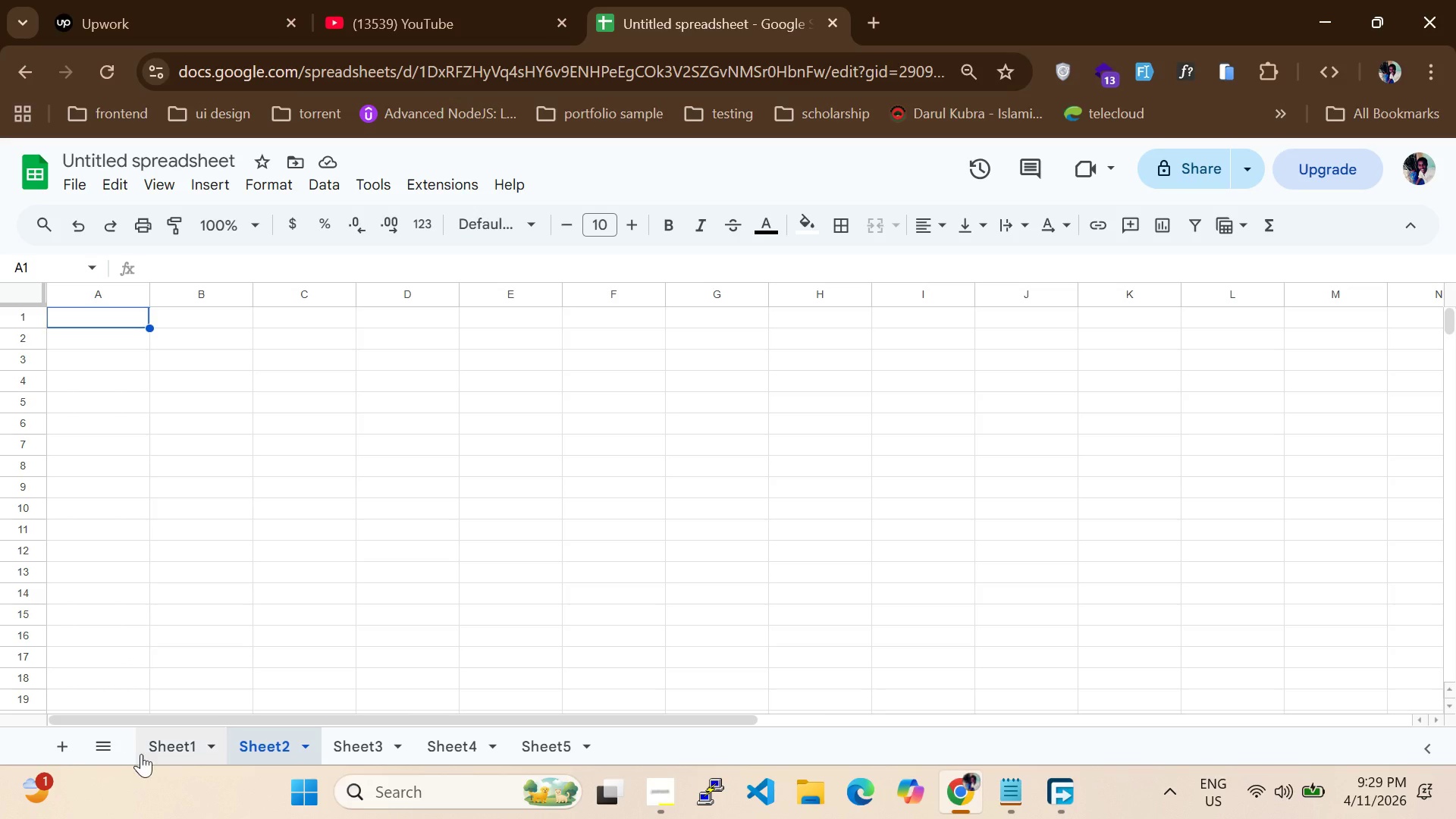 
left_click([155, 752])
 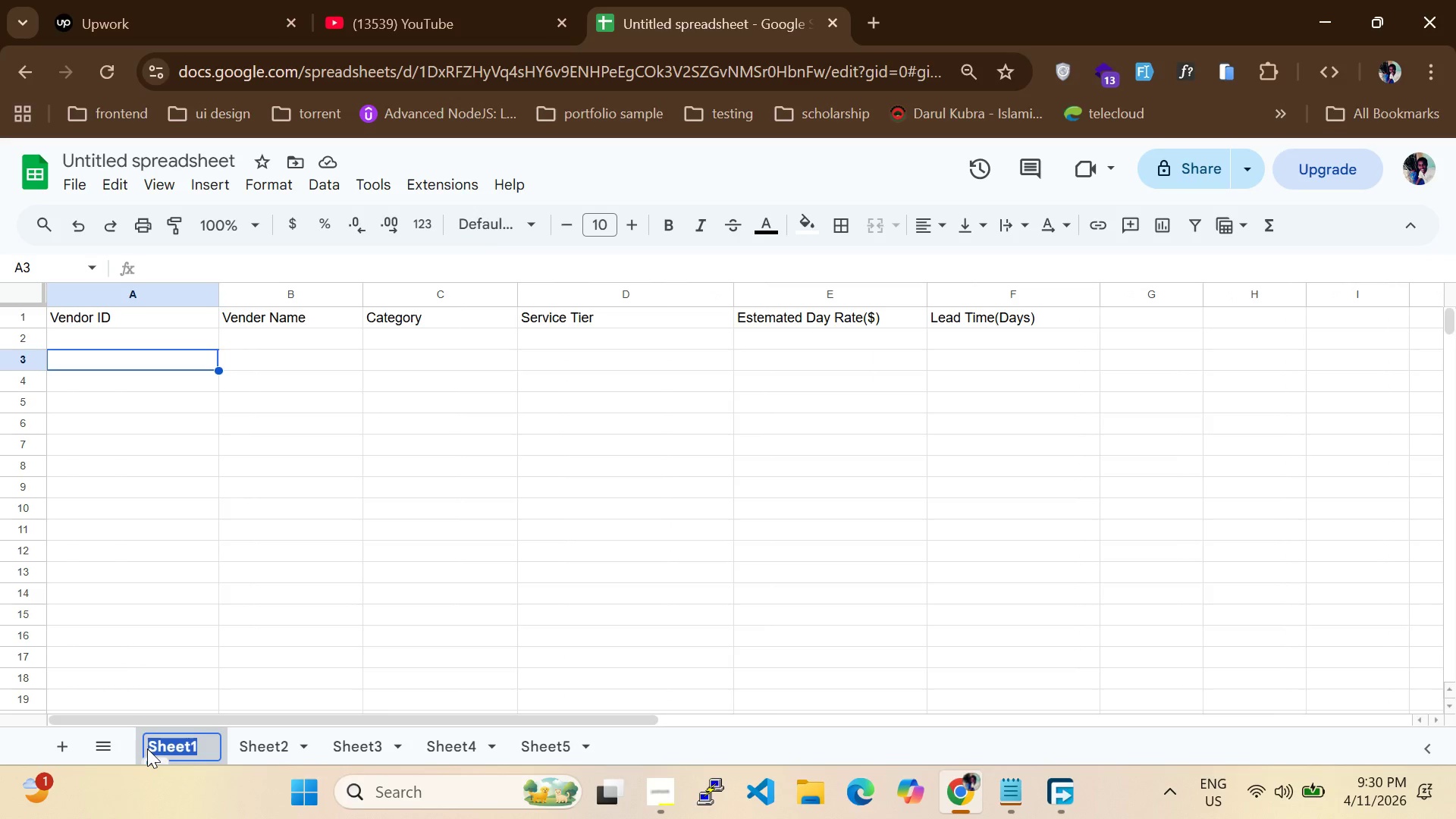 
type(Vender_Database)
 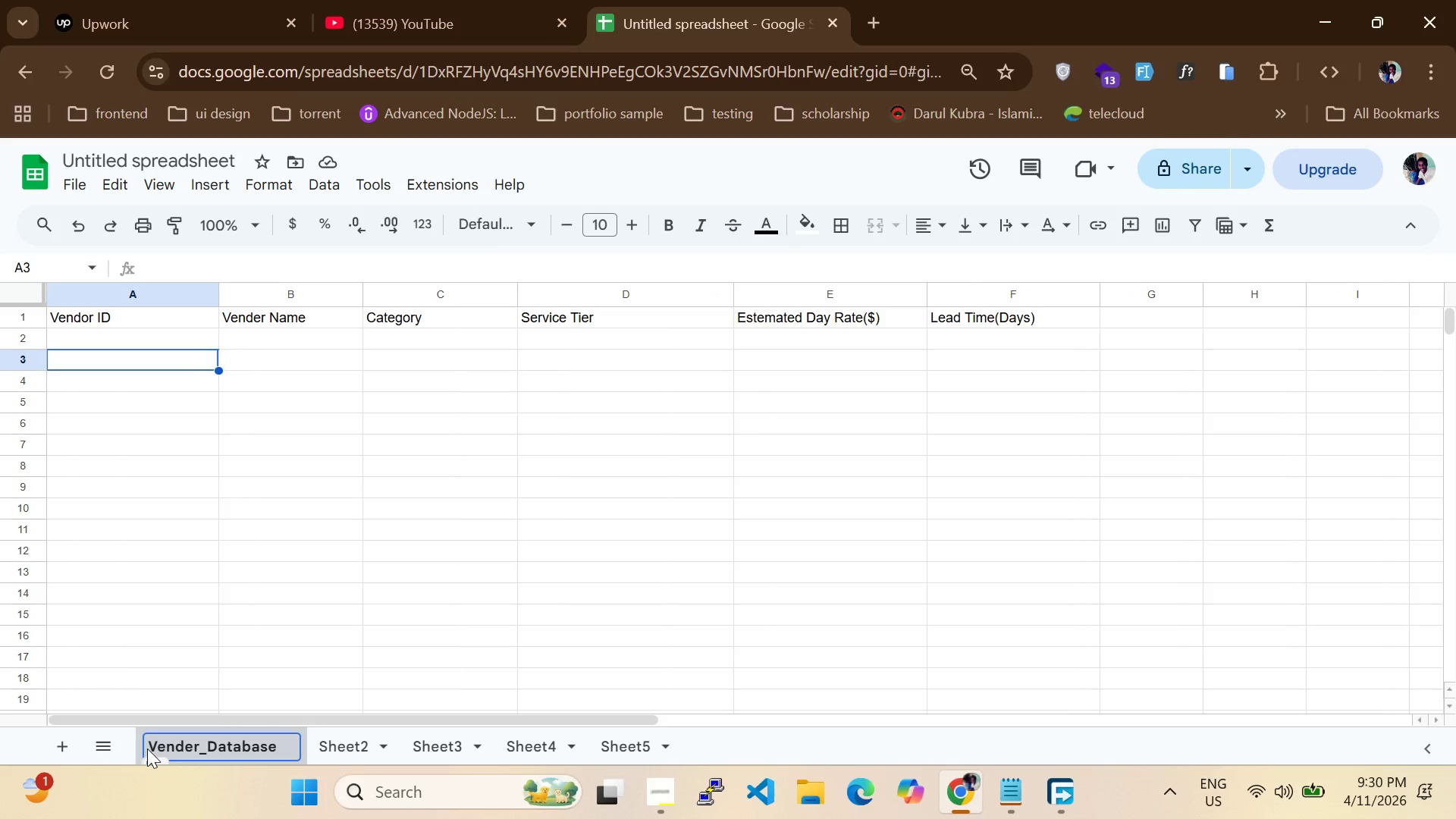 
key(Control+S)
 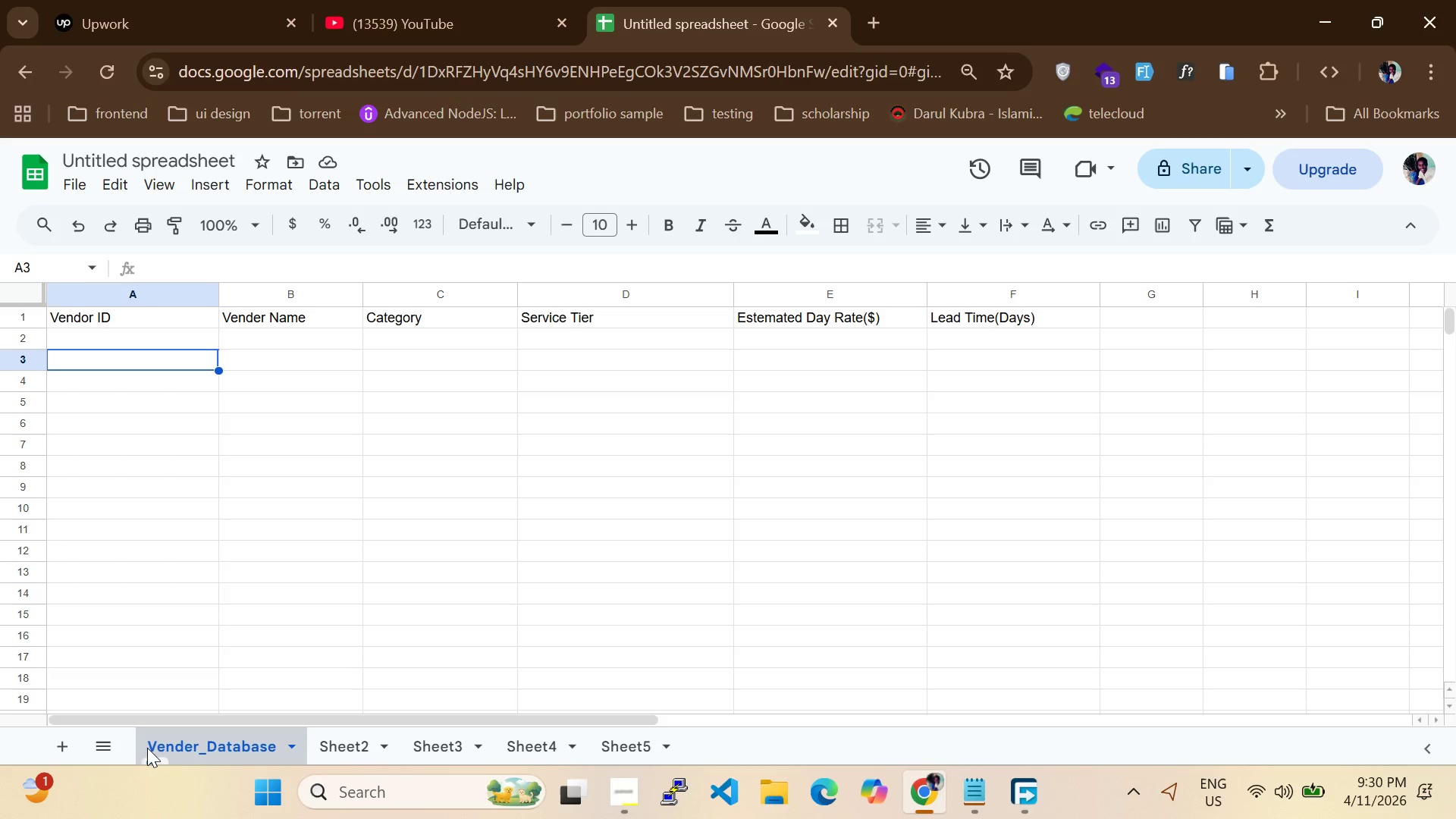 
wait(41.05)
 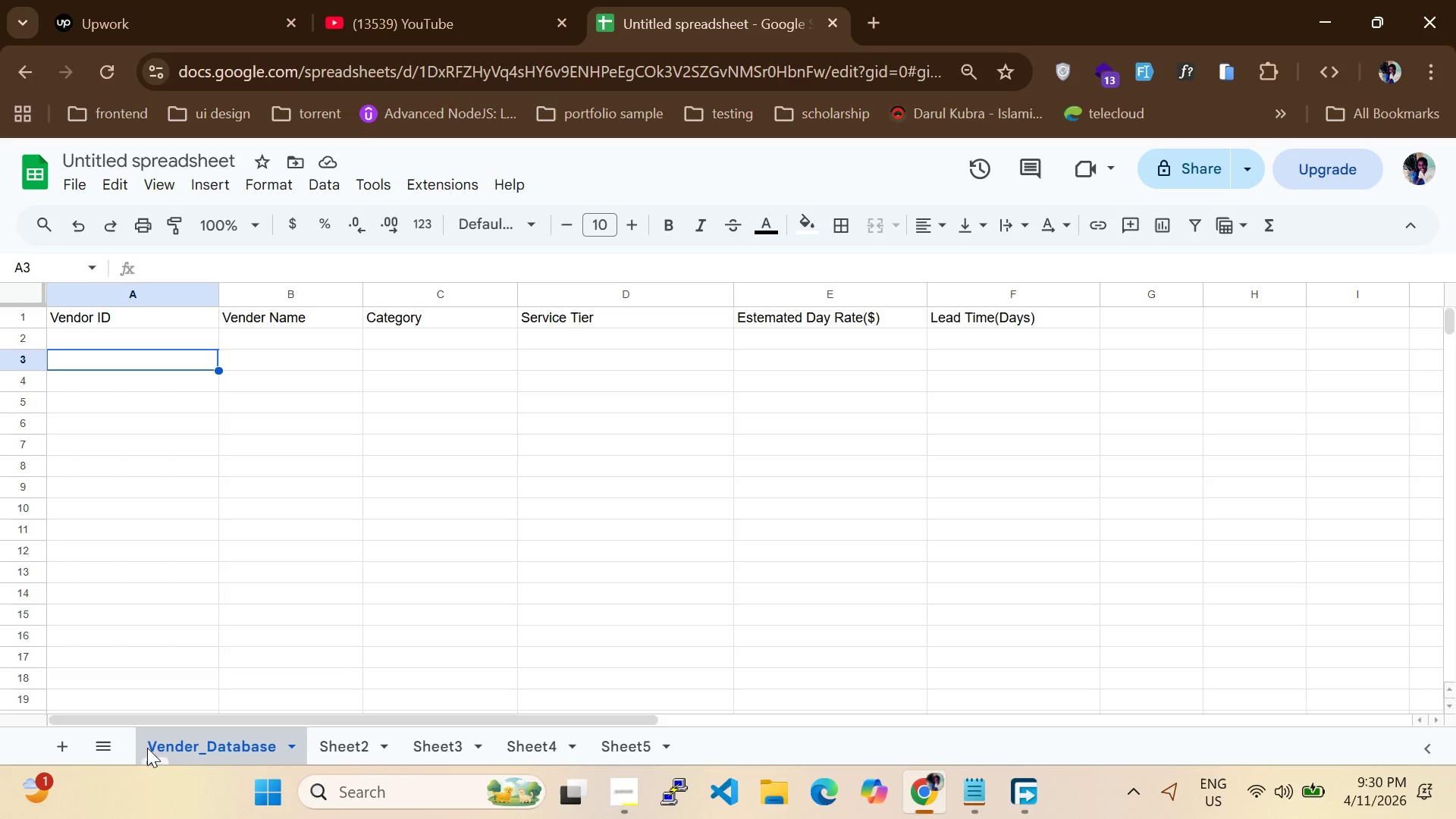 
left_click([350, 737])
 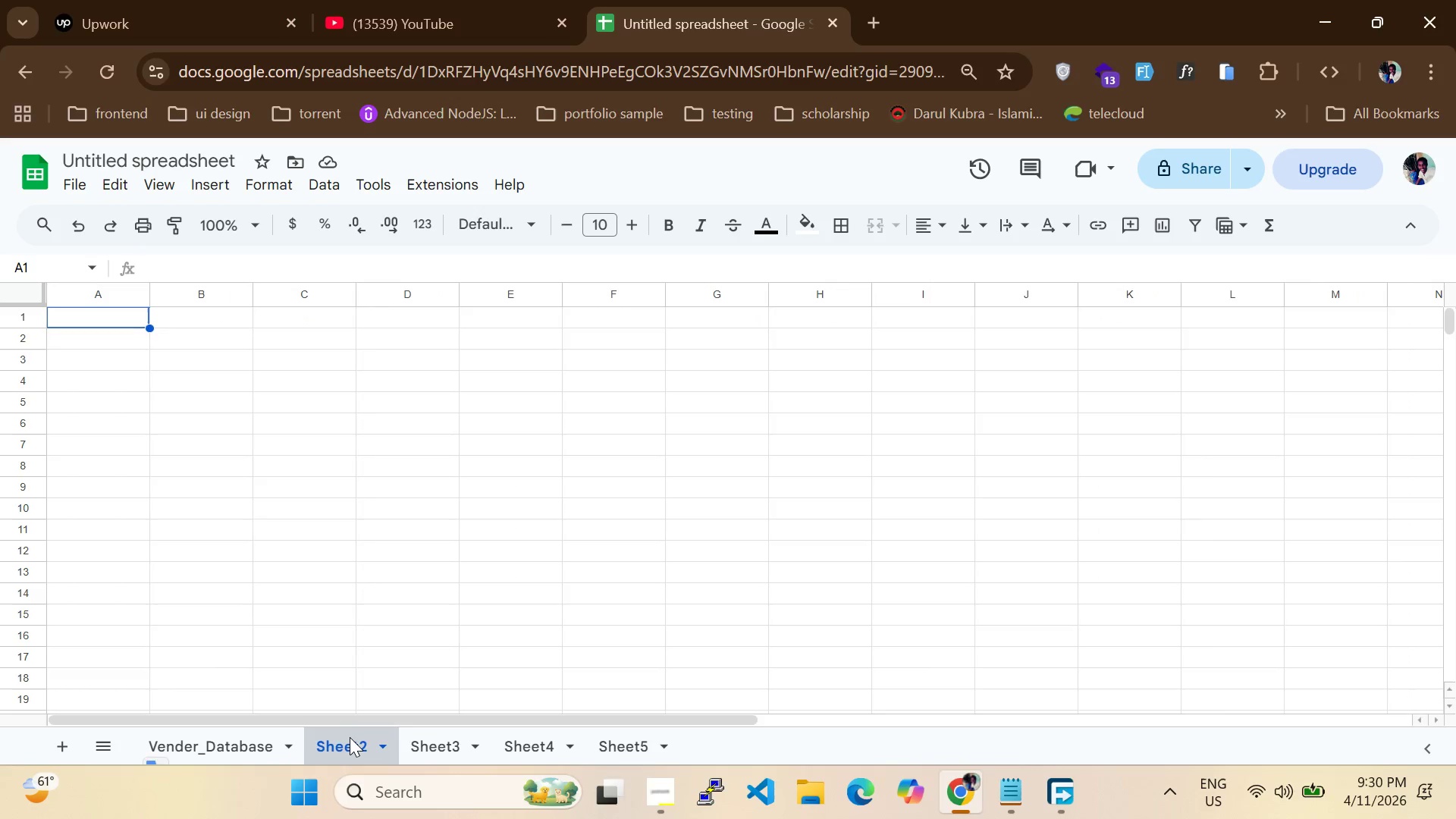 
double_click([350, 737])
 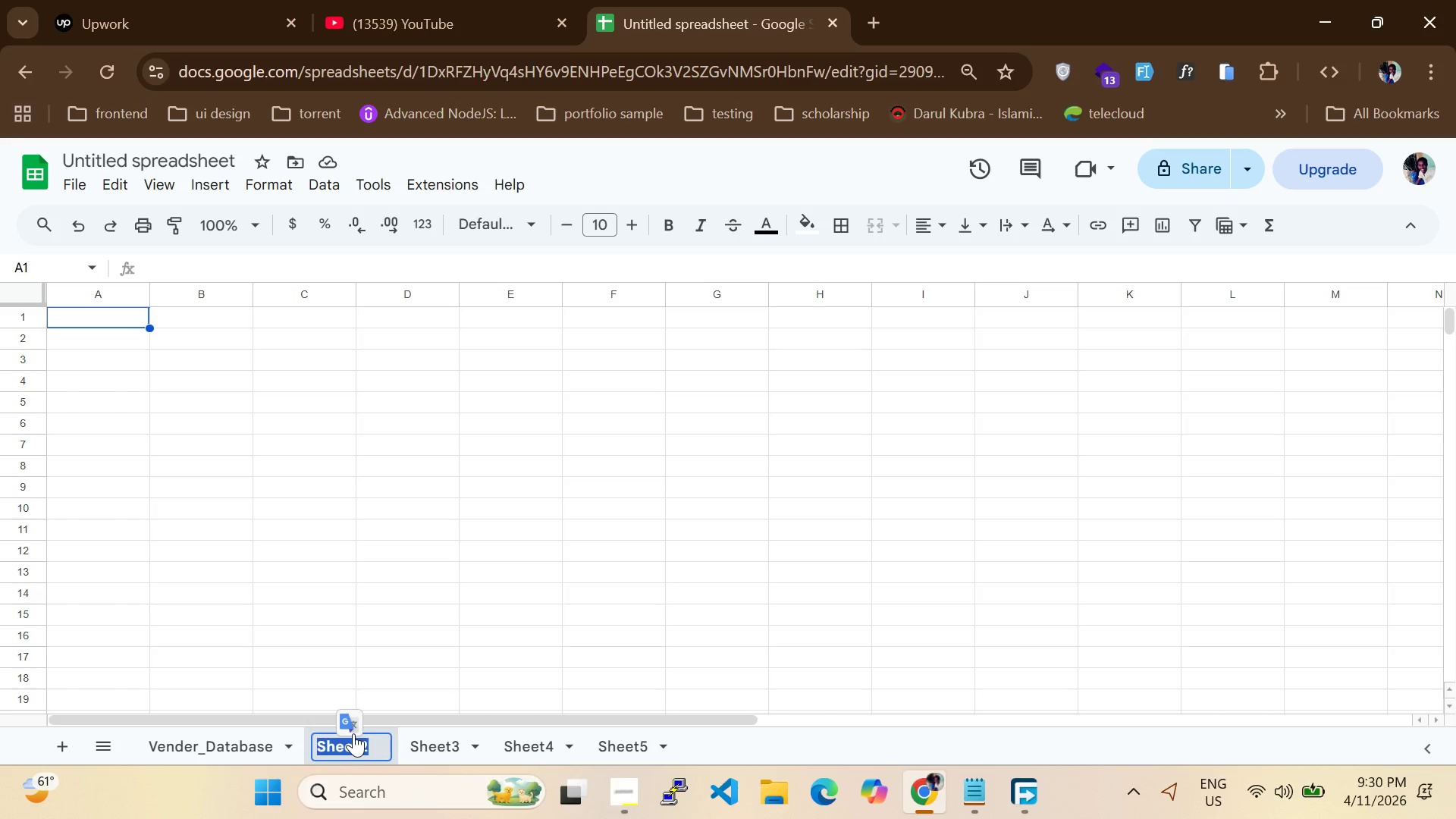 
type(4)
key(Backspace)
type(3o)
key(Backspace)
type(0_Days_Launch_Template)
 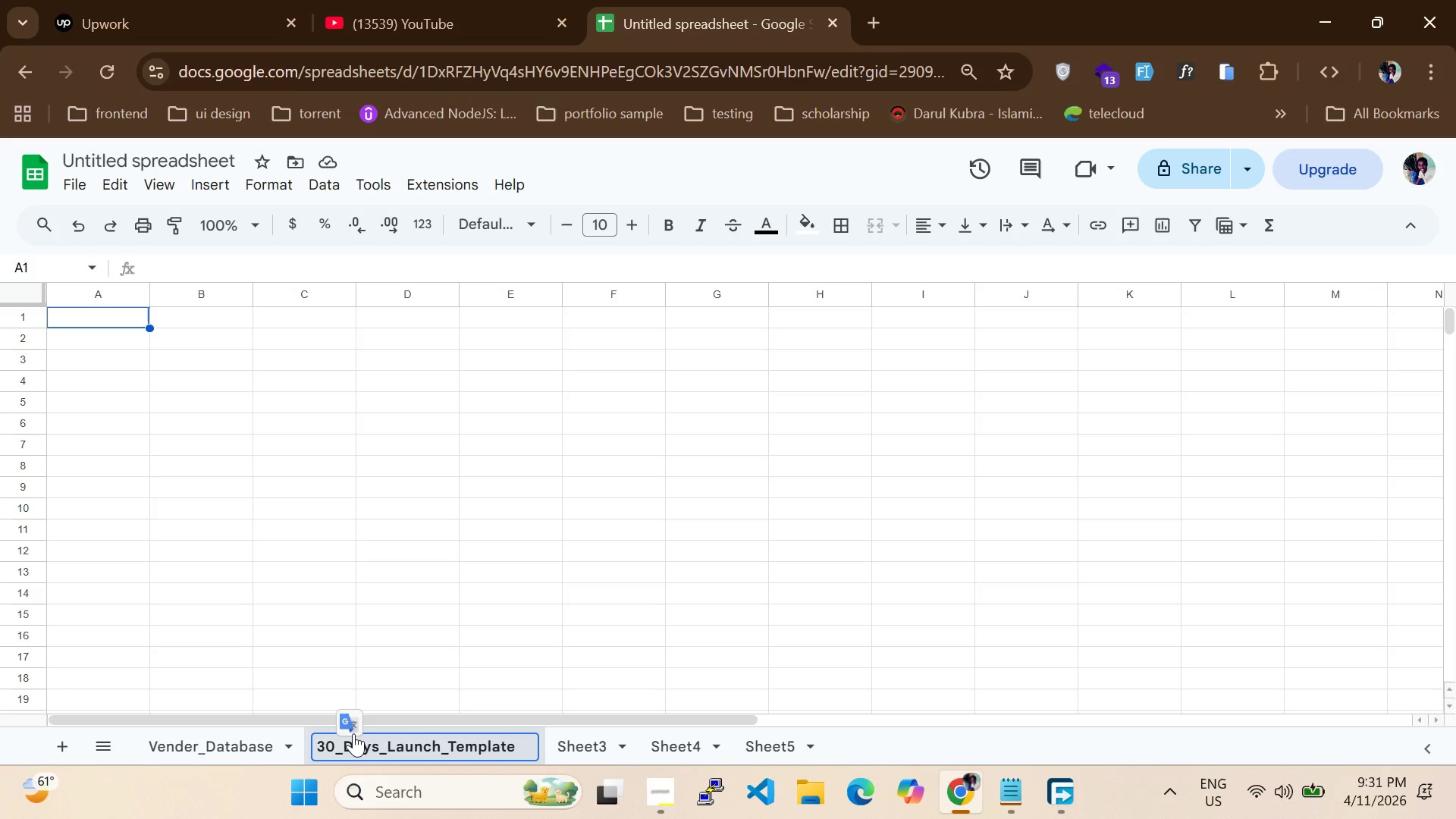 
wait(5.89)
 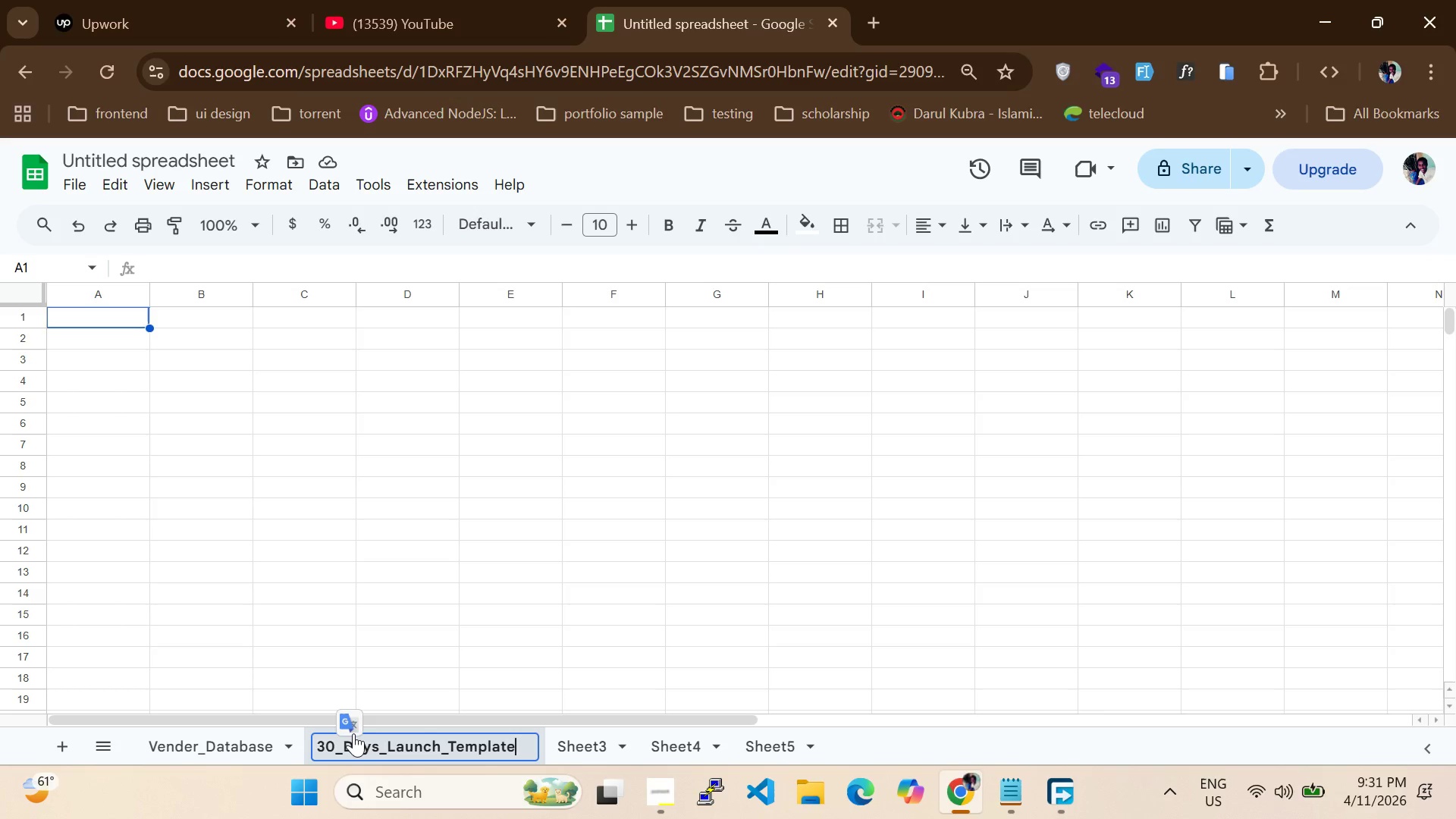 
type(Active_Launch_Planner)
 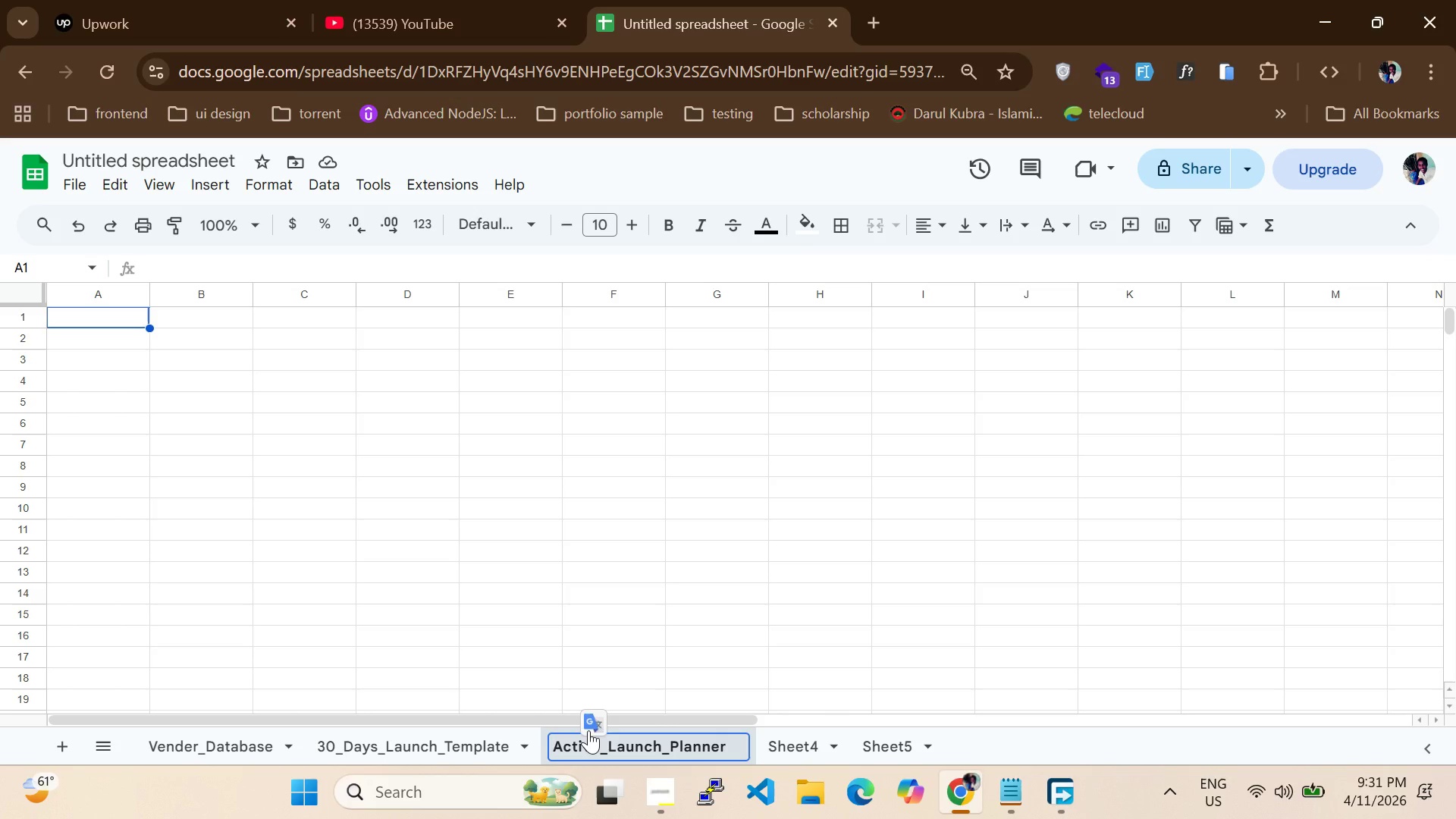 
double_click([796, 745])
 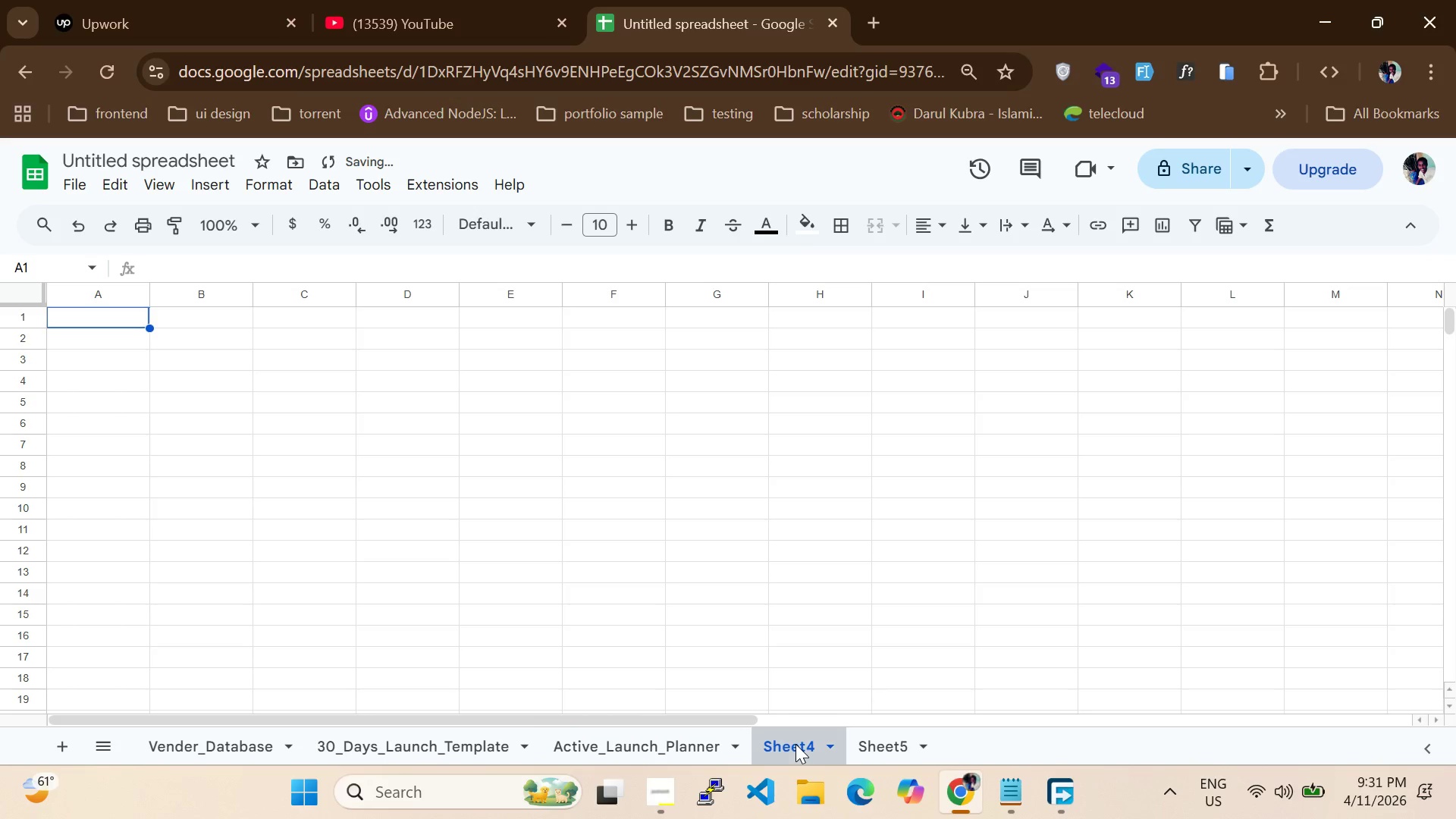 
triple_click([795, 744])
 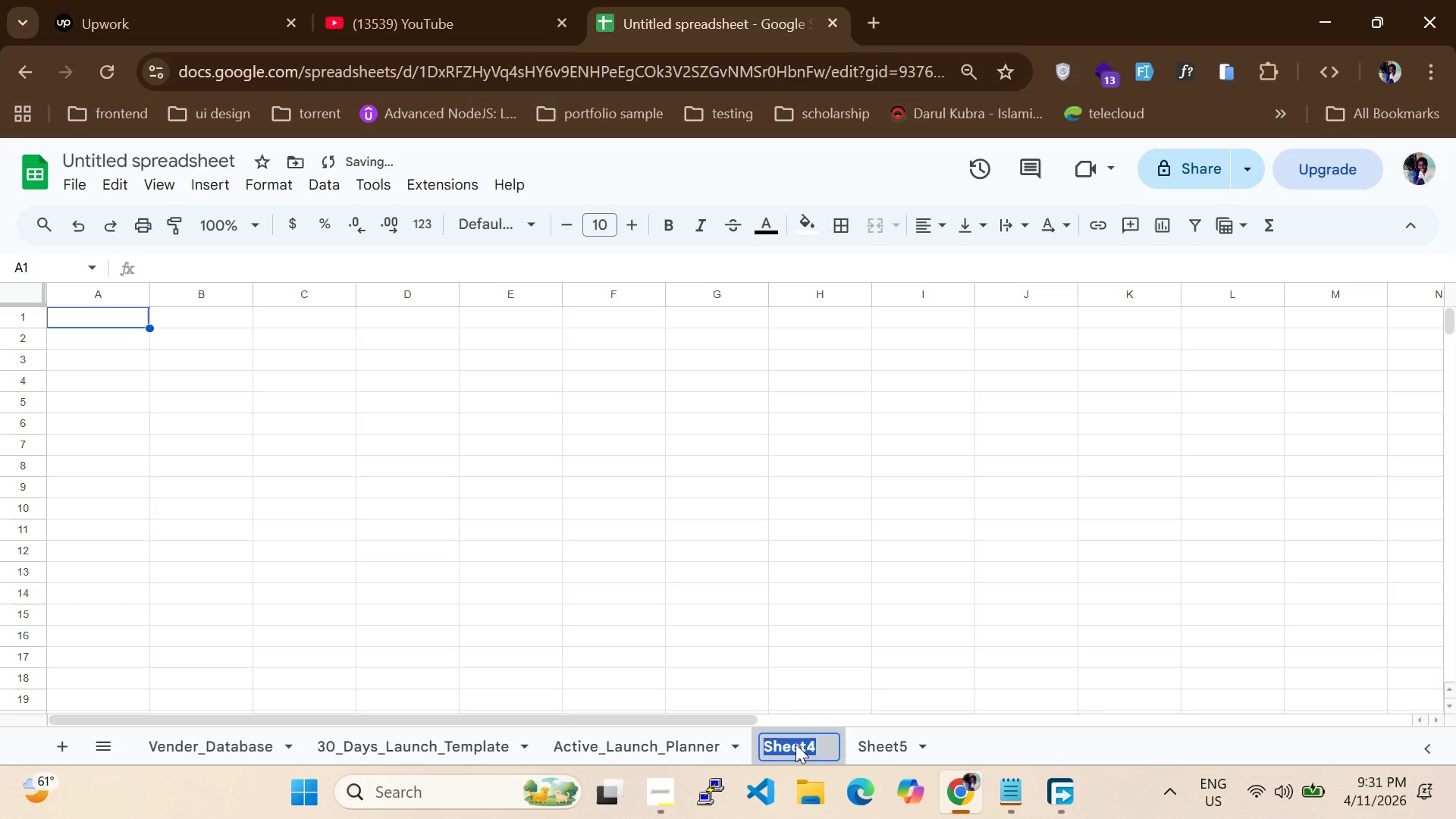 
triple_click([795, 744])
 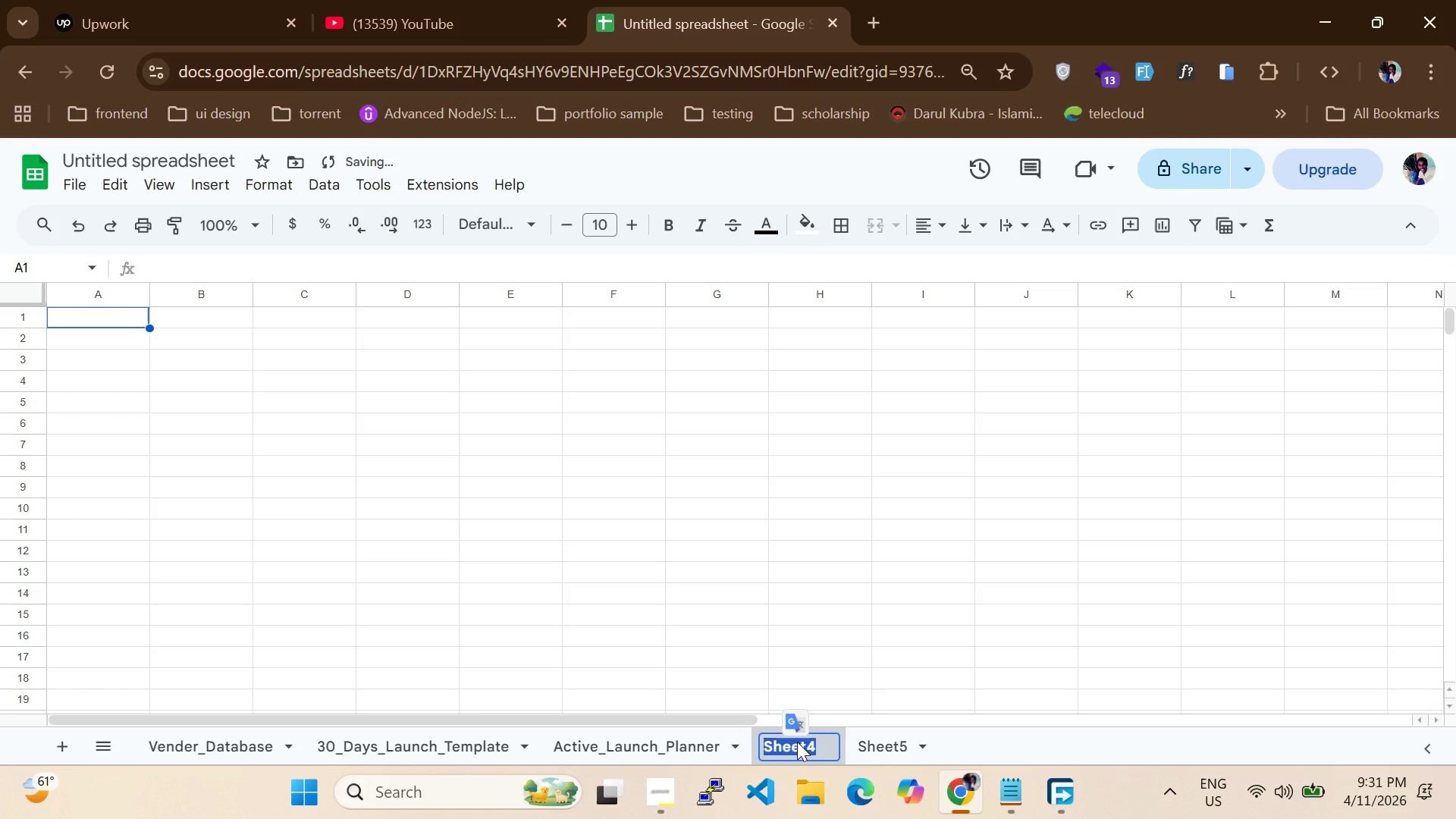 
type(Budget_Tracher)
key(Backspace)
key(Backspace)
key(Backspace)
type(ker)
 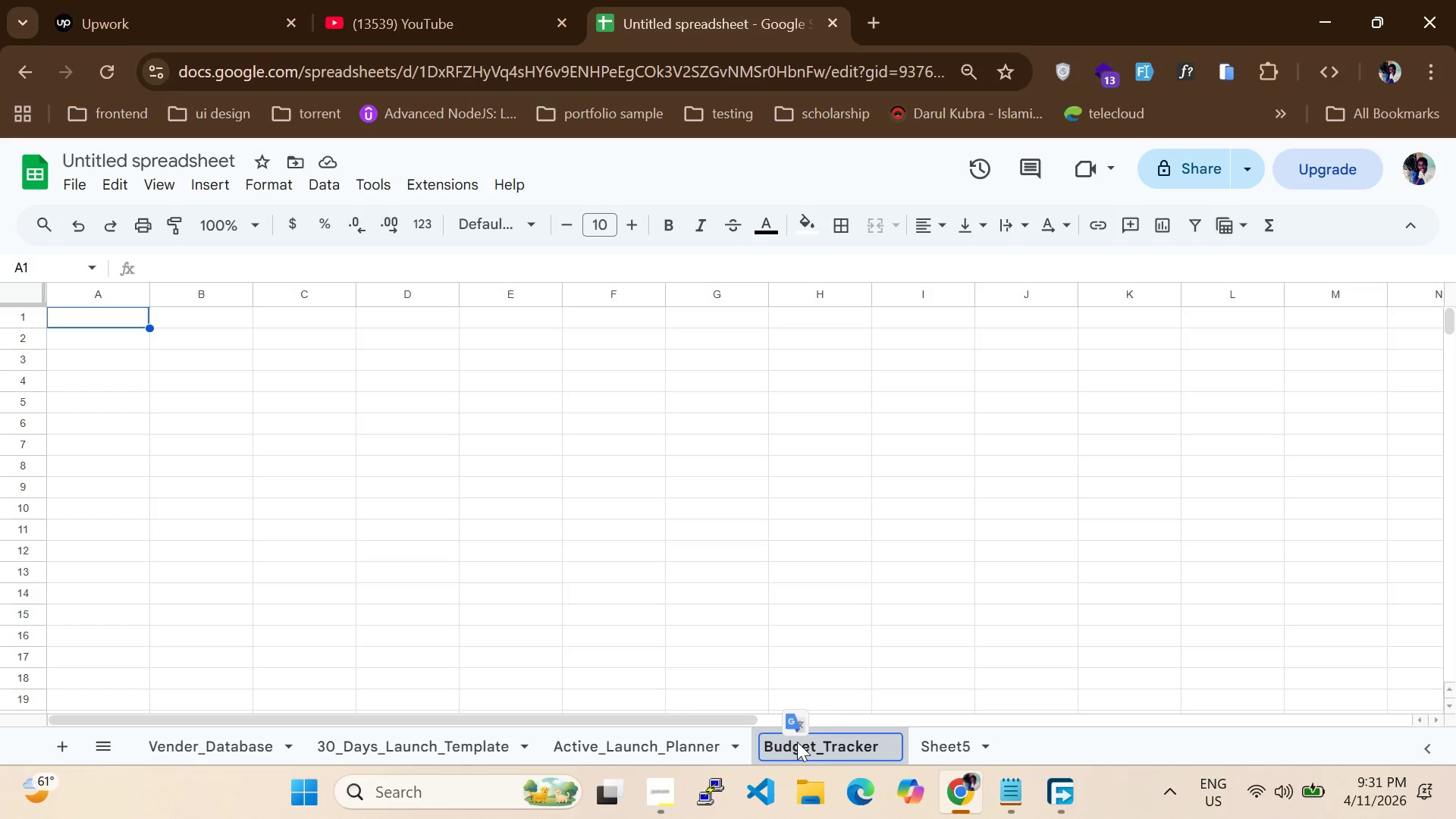 
double_click([954, 746])
 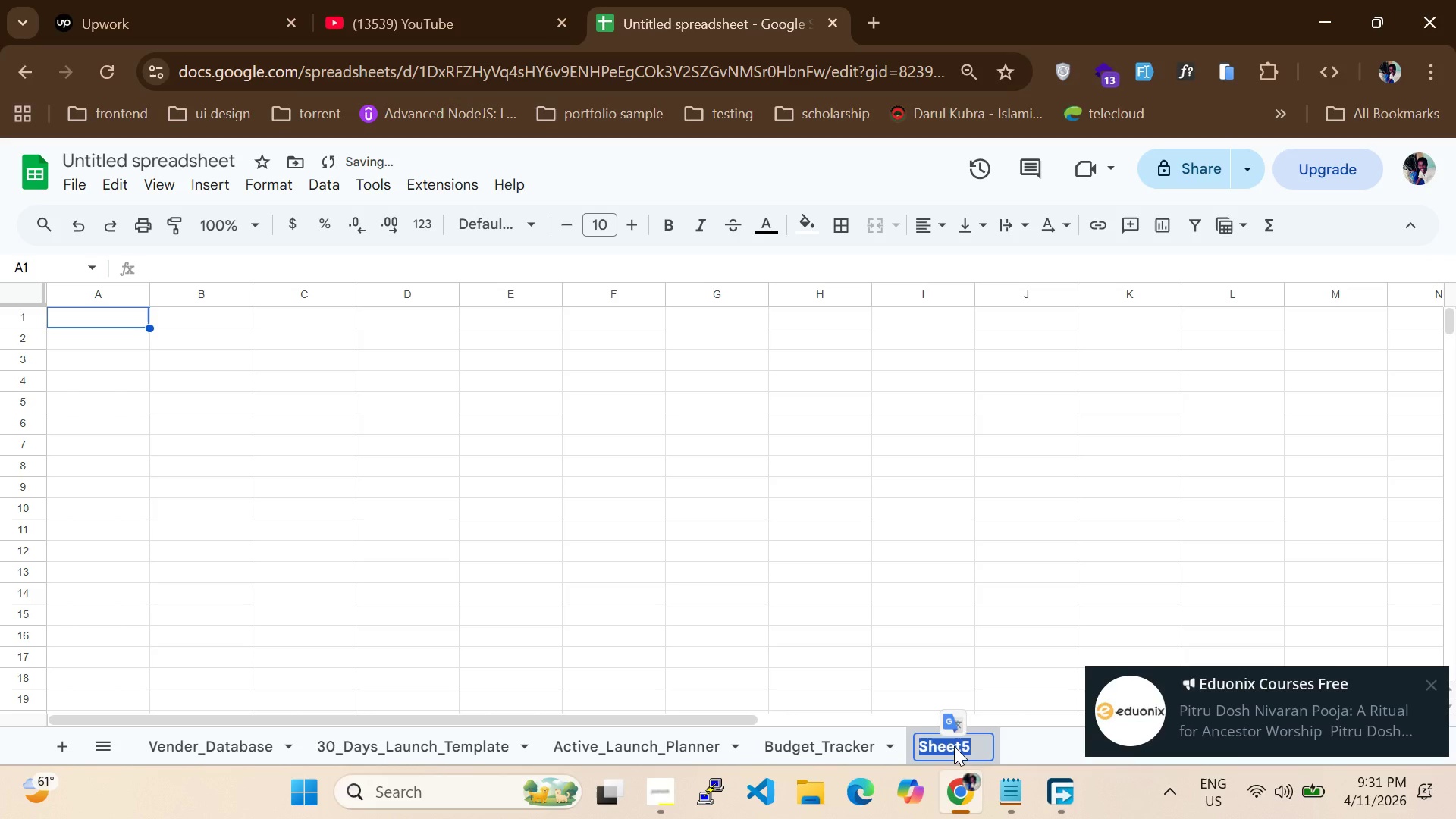 
type(Master_Dashboard)
 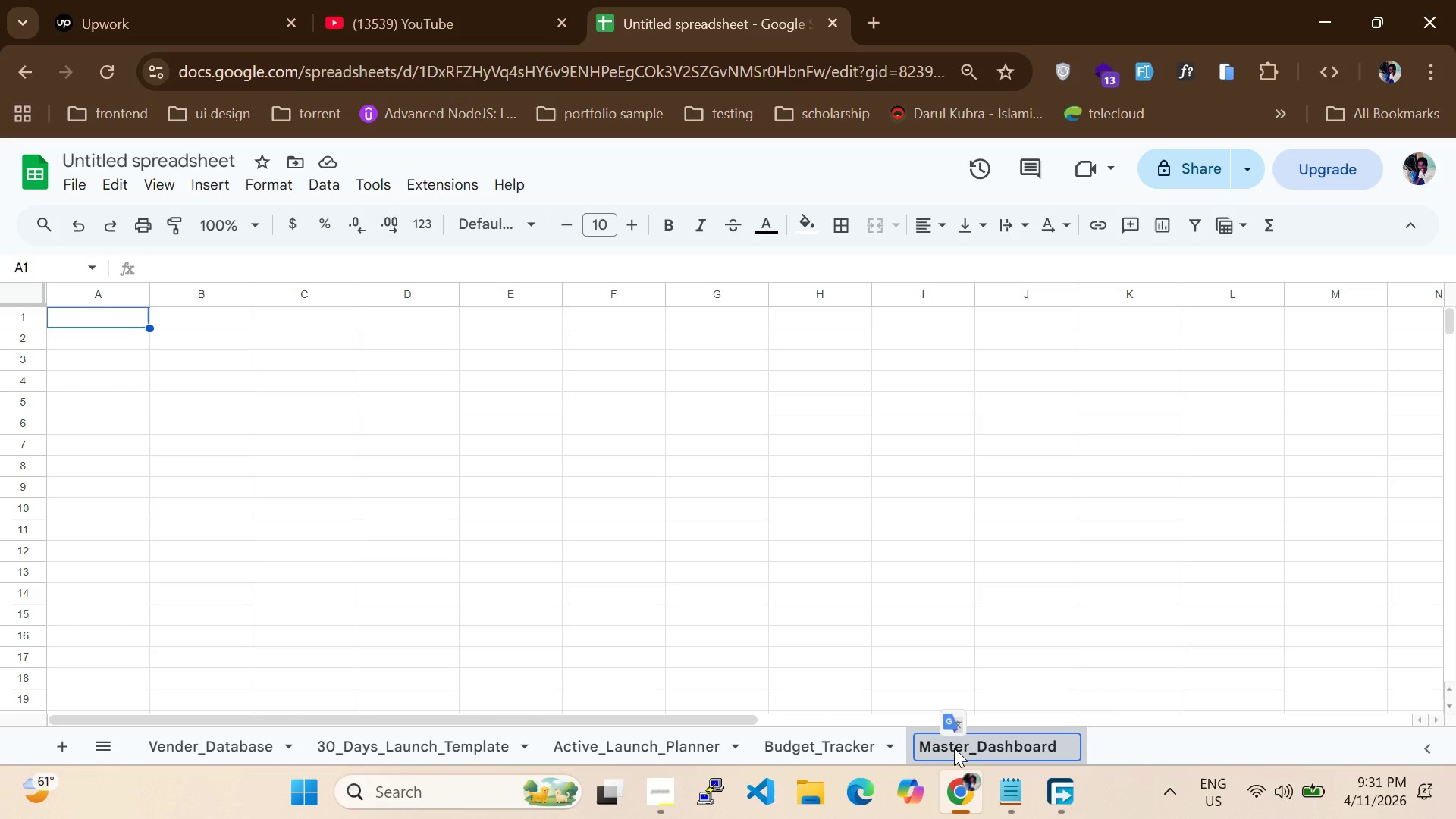 
wait(25.89)
 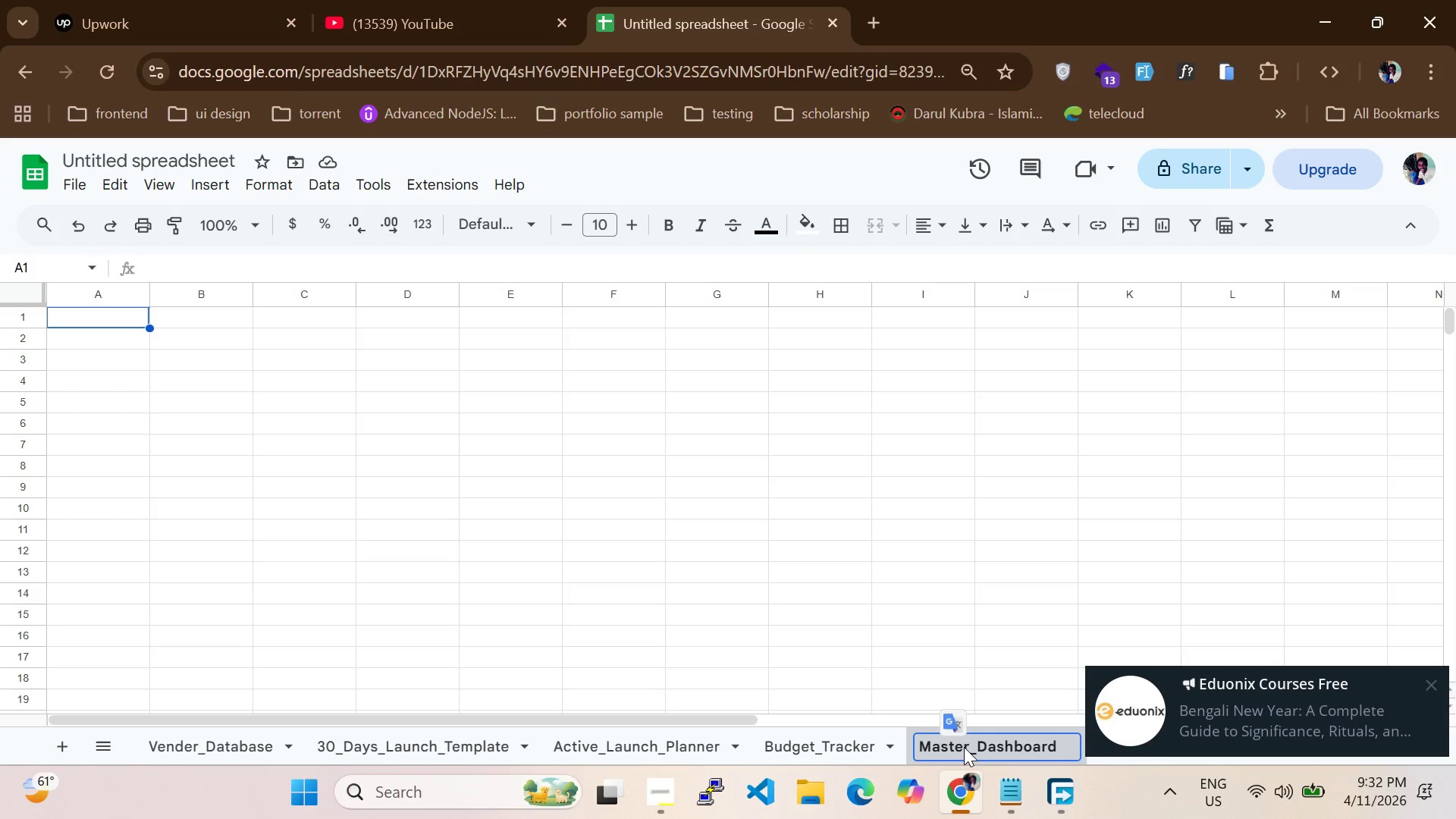 
left_click([1432, 693])
 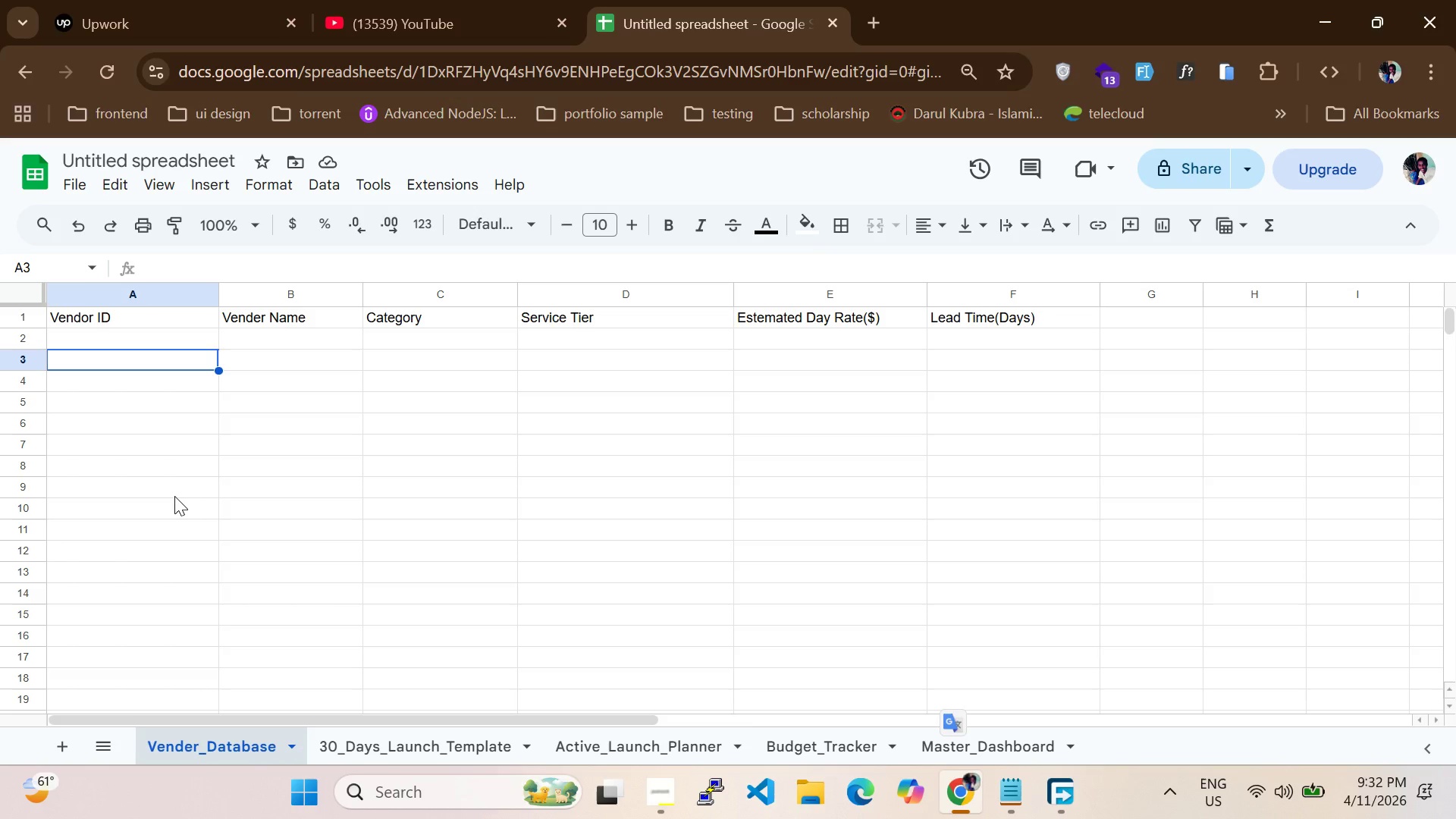 
wait(12.06)
 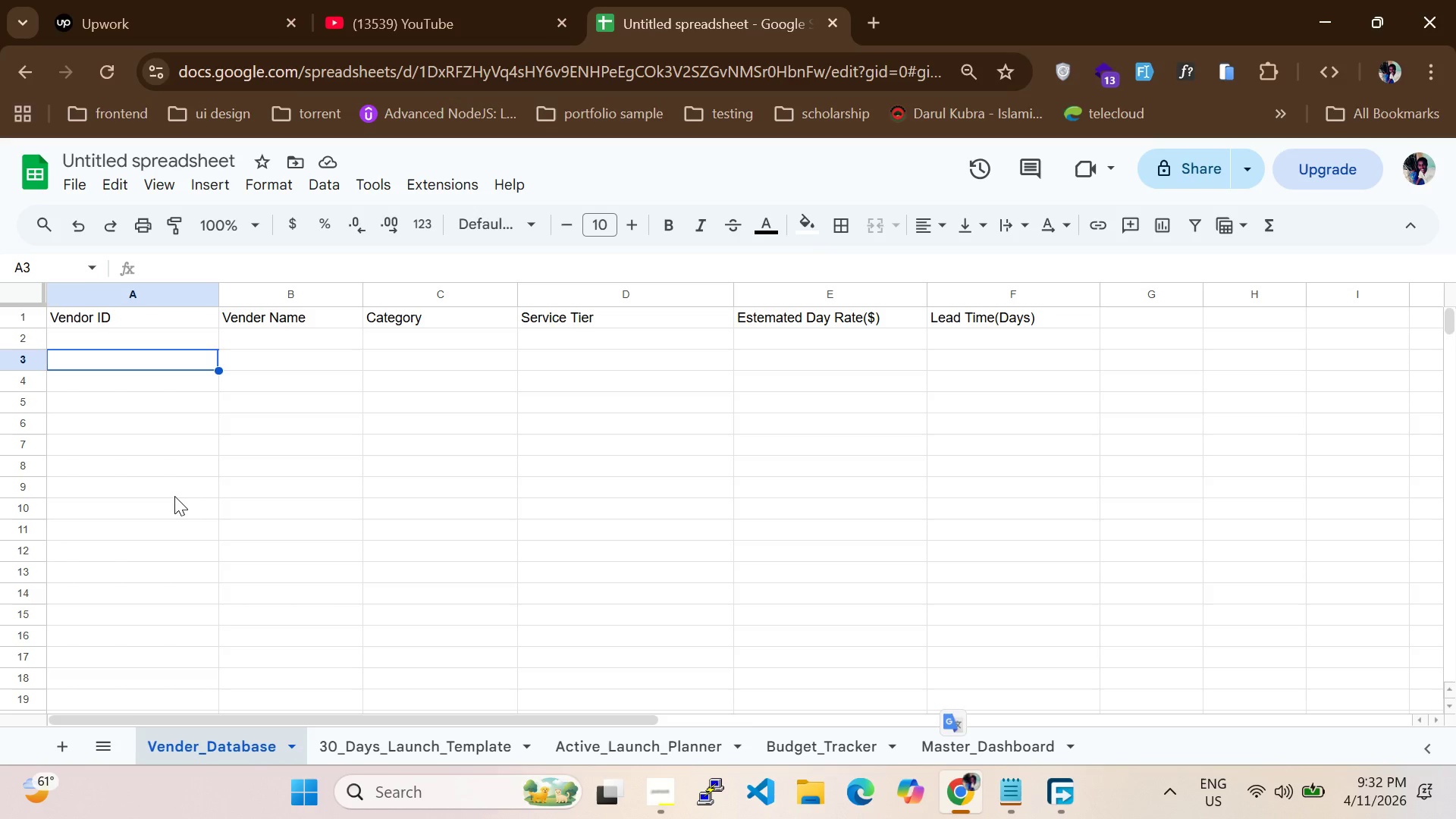 
left_click([171, 337])
 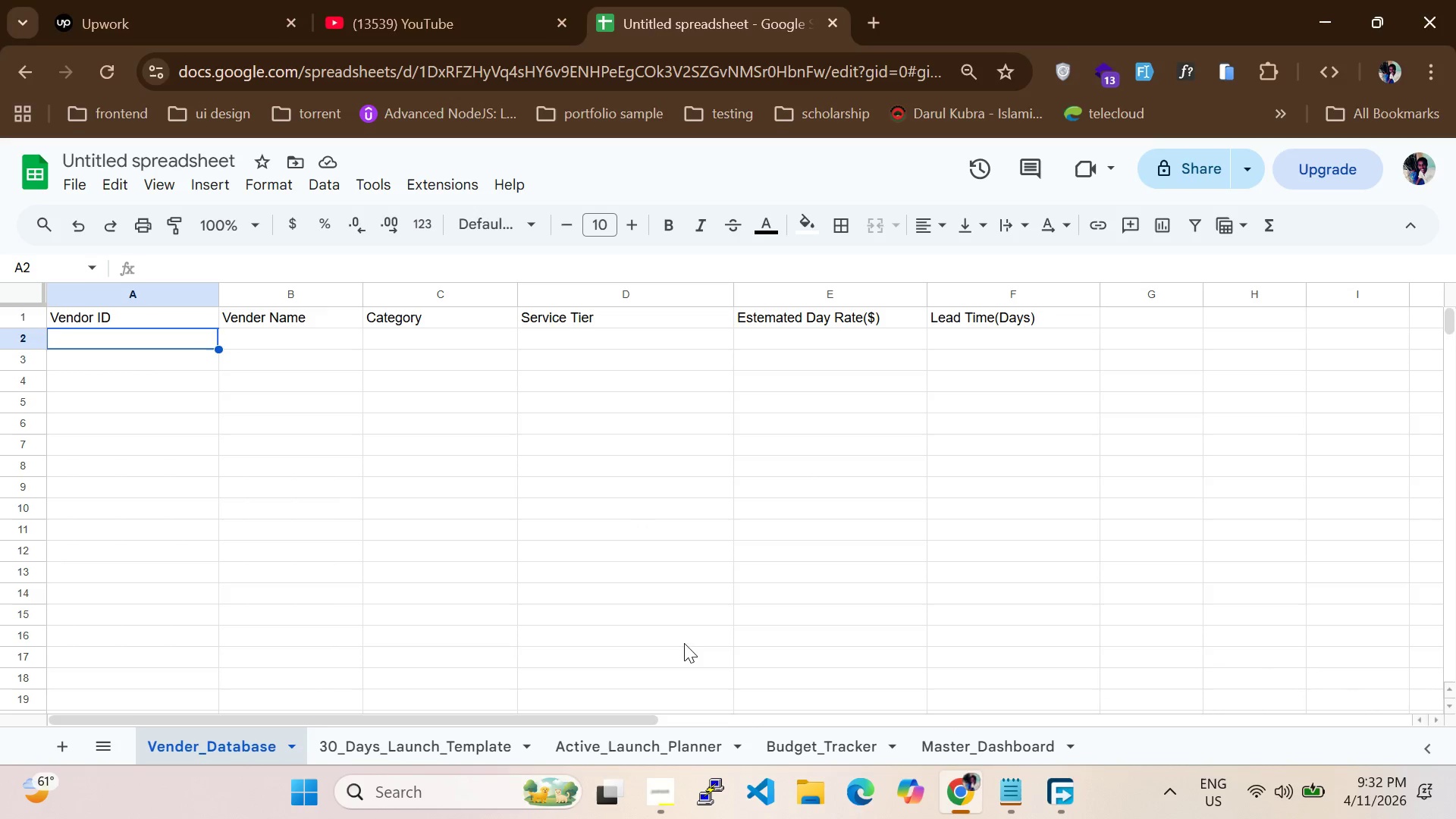 
left_click([654, 805])